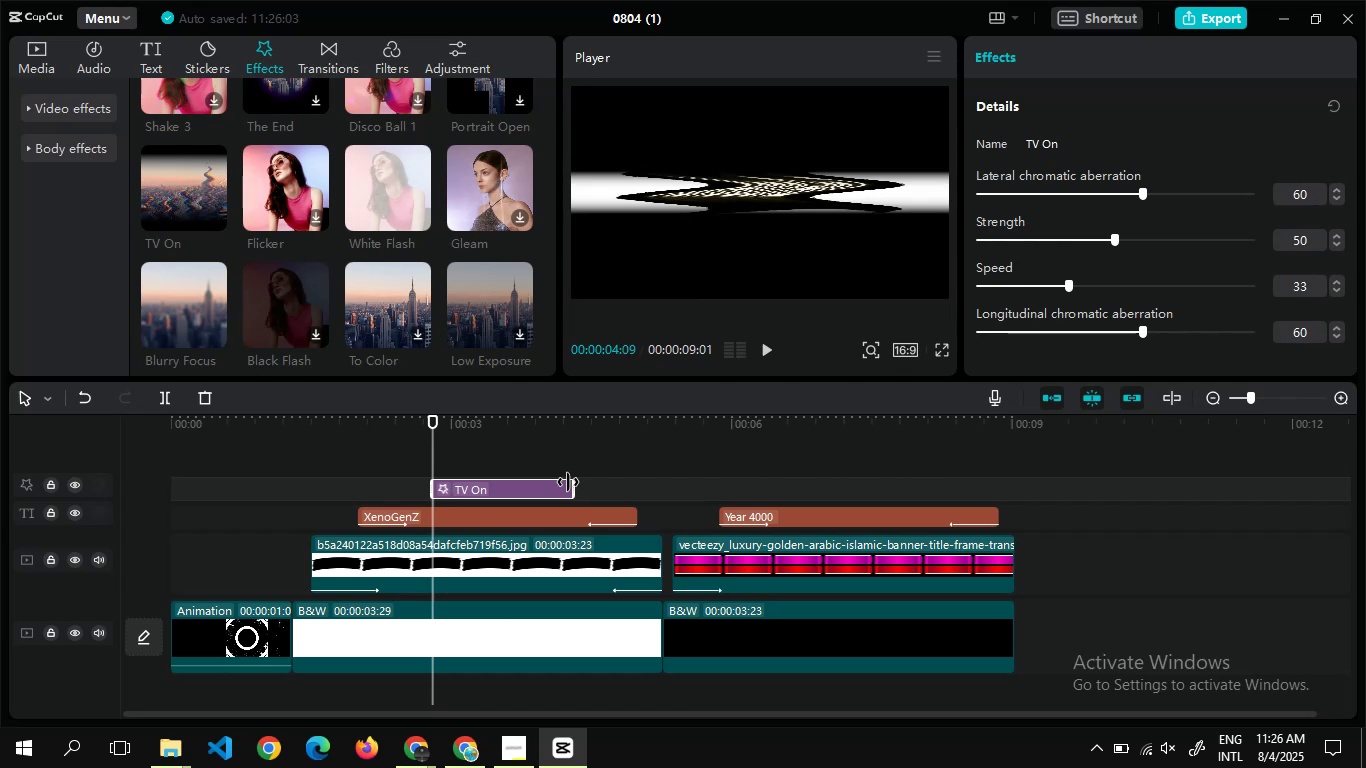 
wait(5.83)
 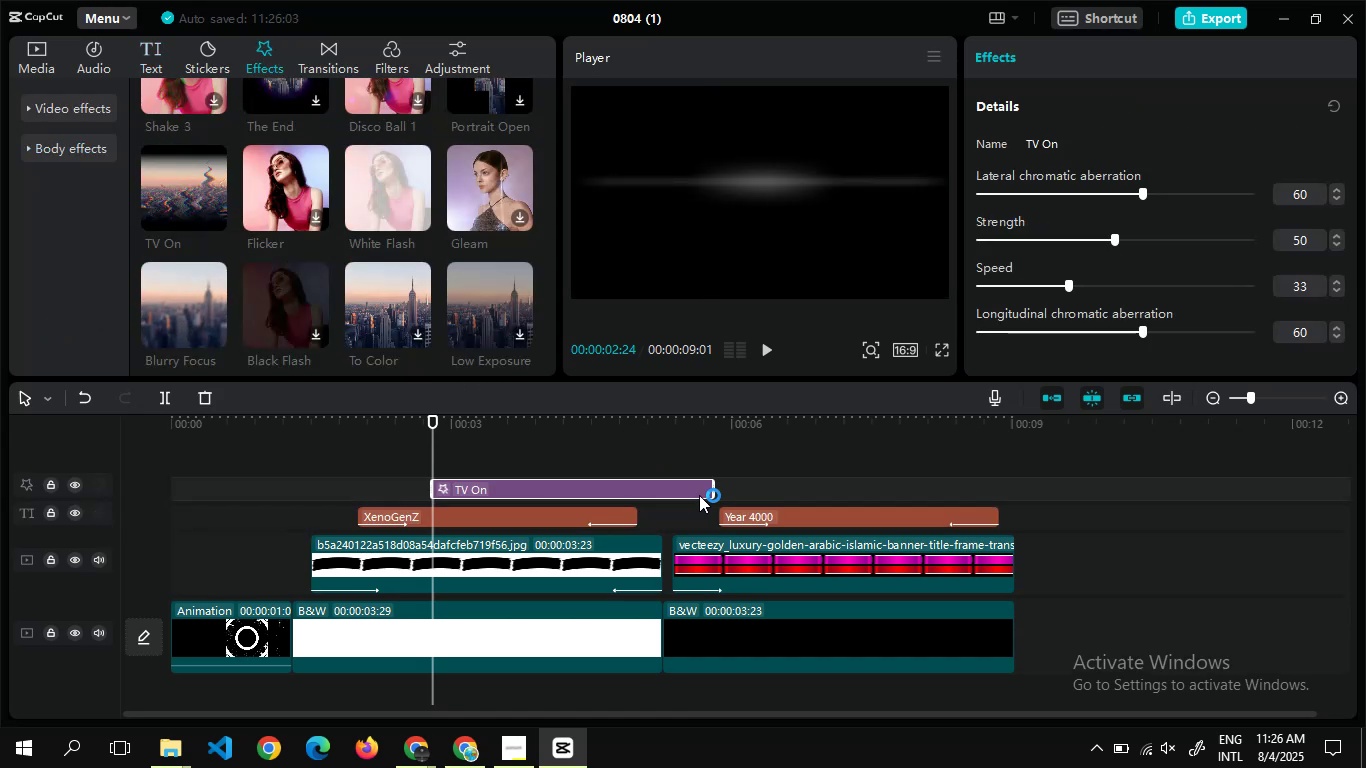 
key(Control+C)
 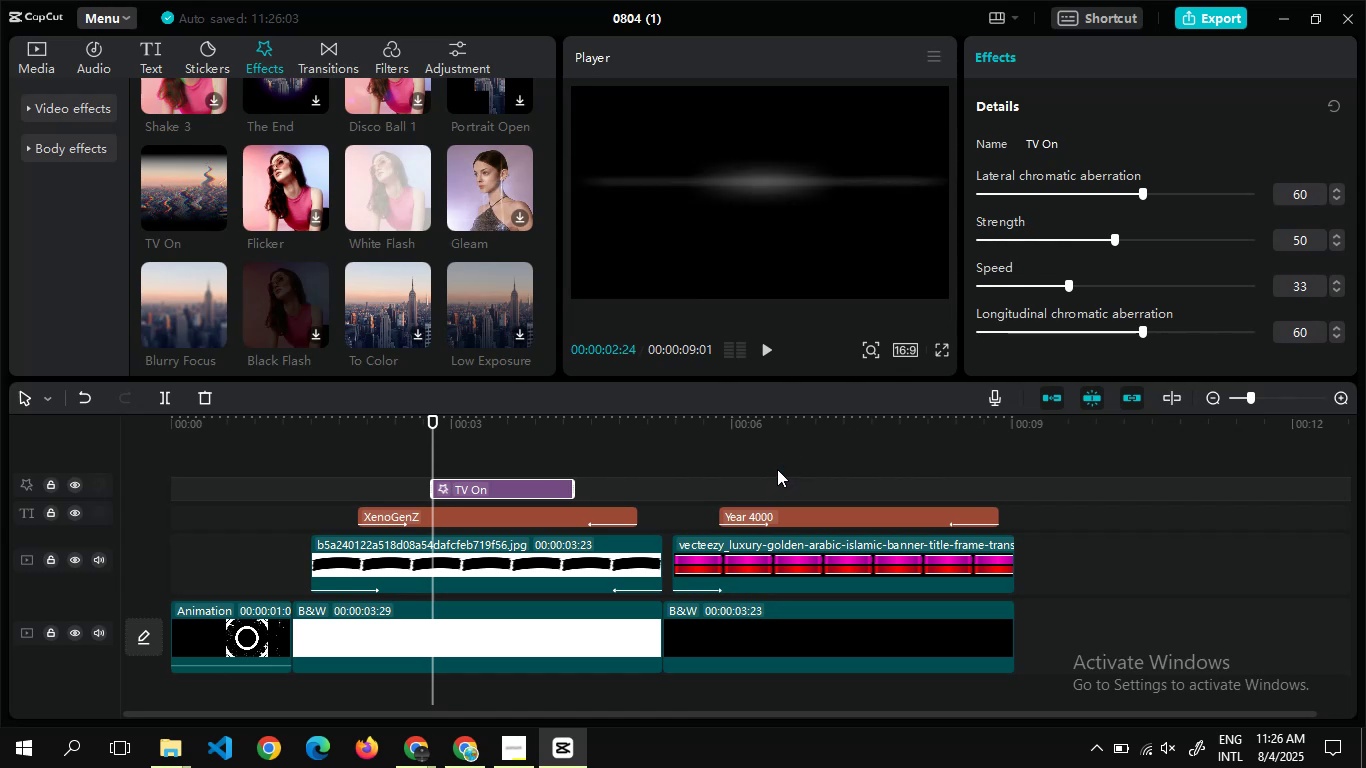 
double_click([777, 469])
 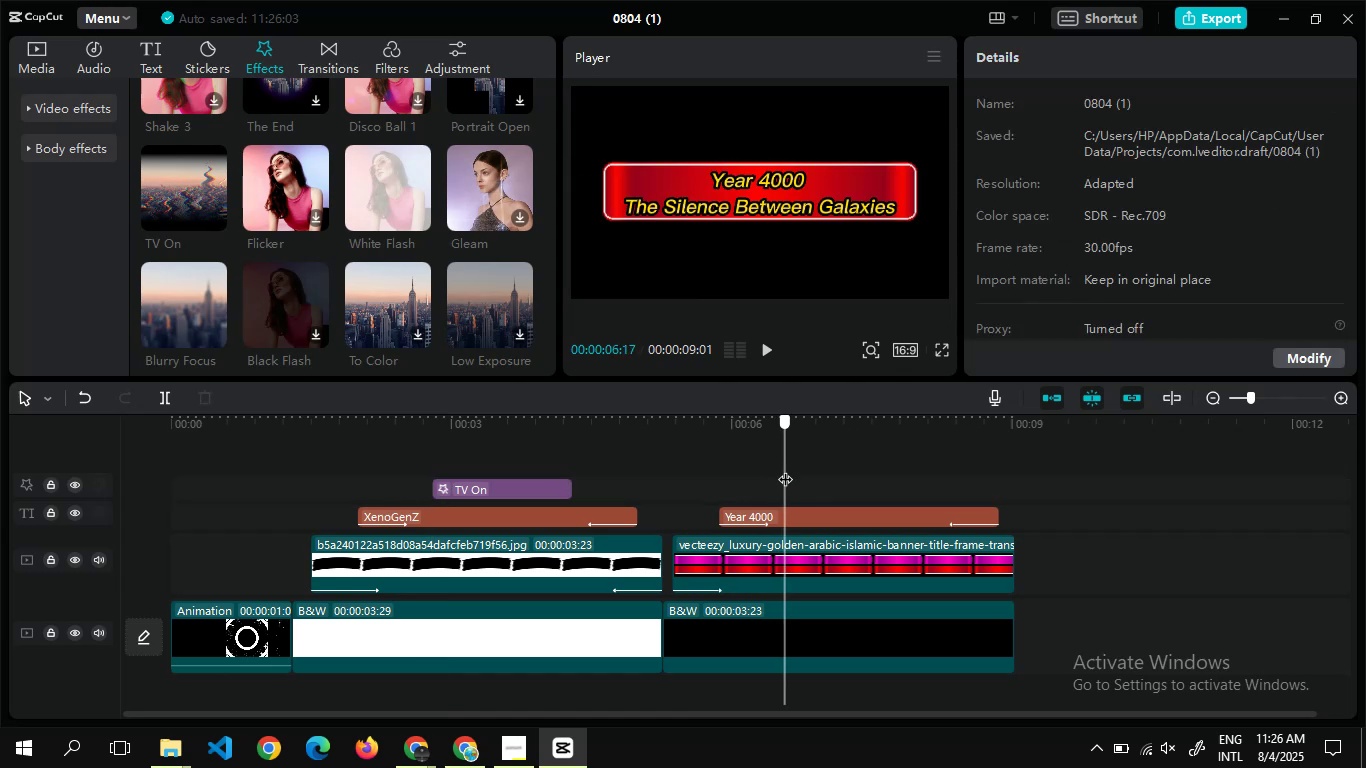 
double_click([785, 469])
 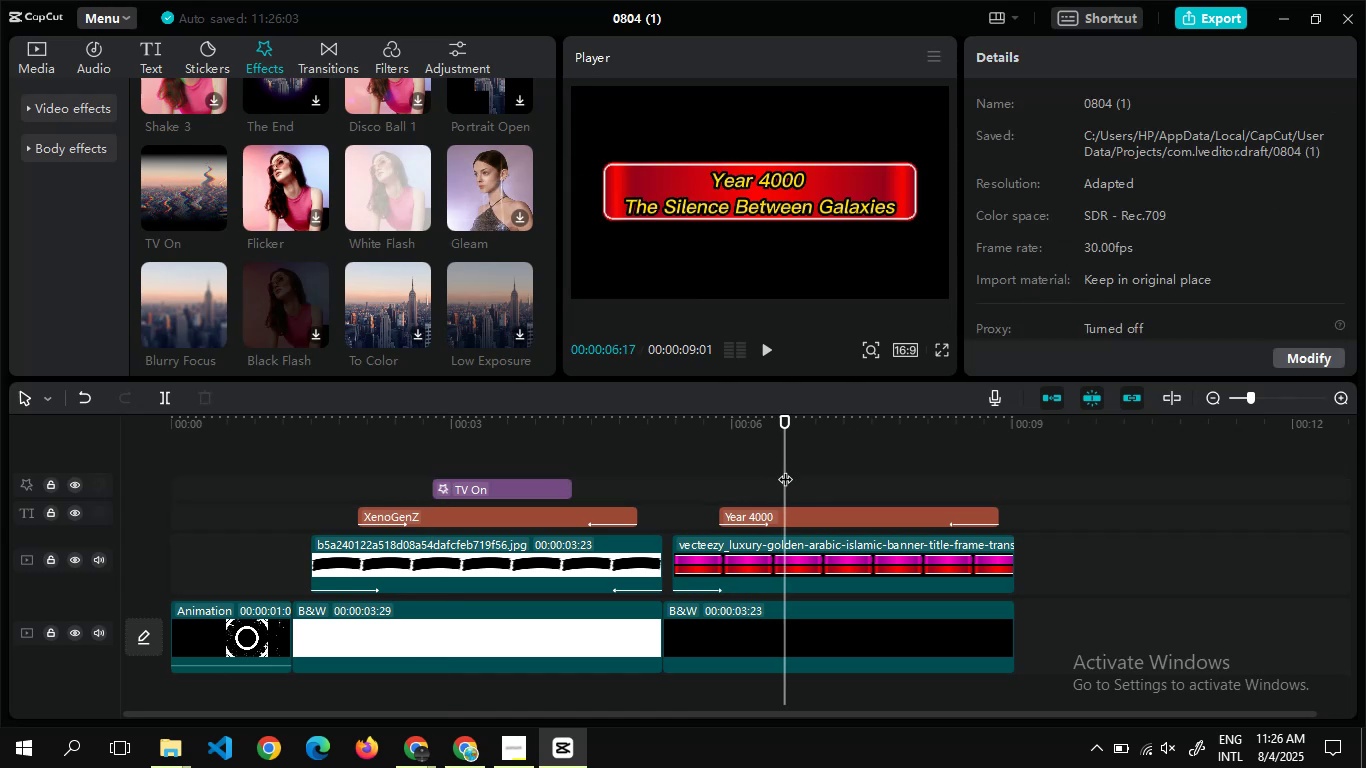 
key(Control+V)
 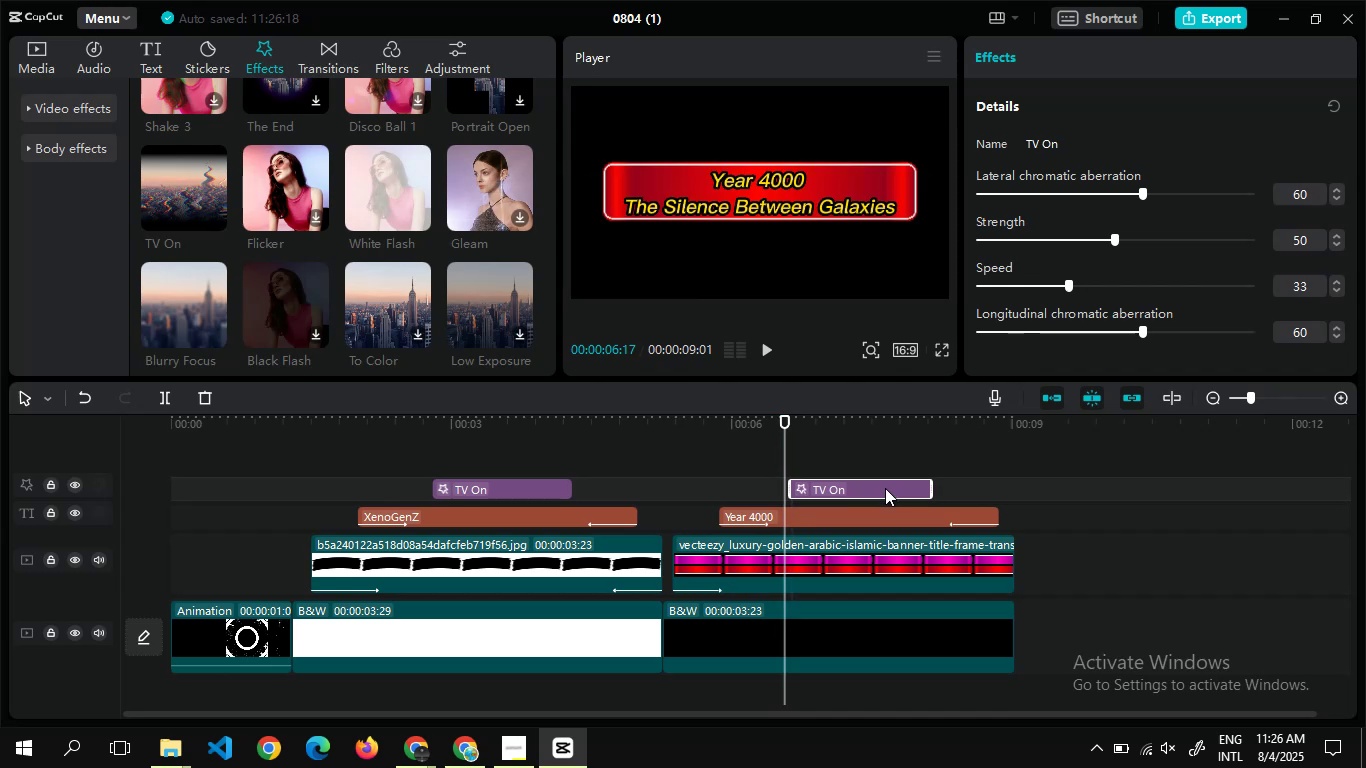 
wait(13.47)
 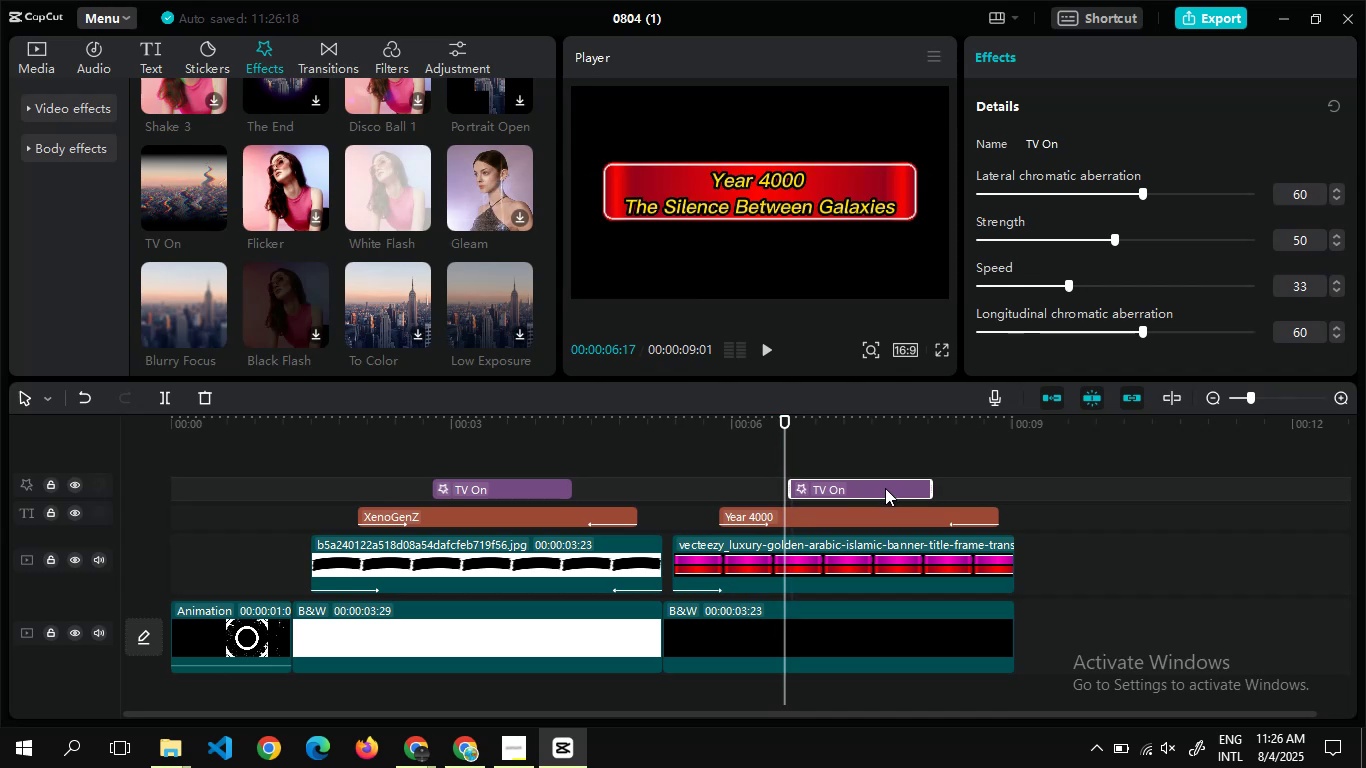 
double_click([987, 574])
 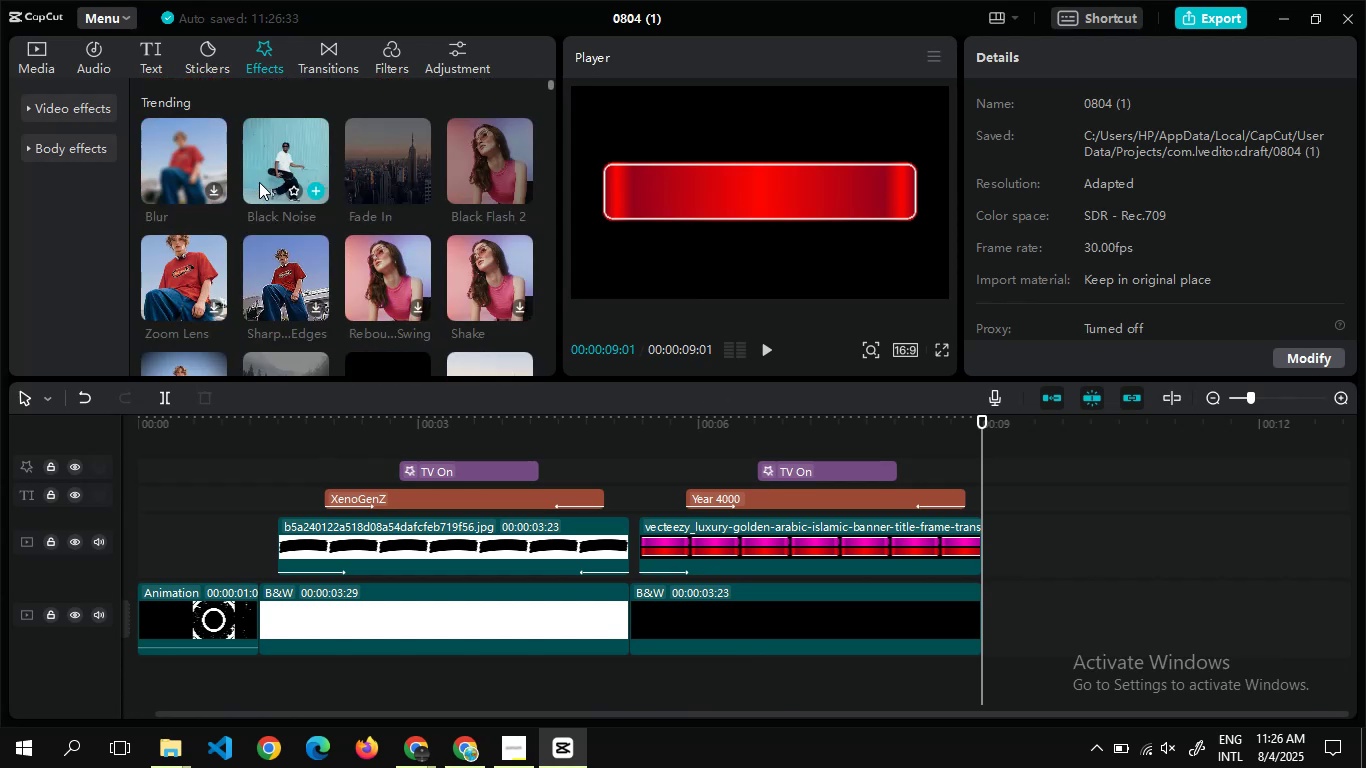 
left_click([37, 51])
 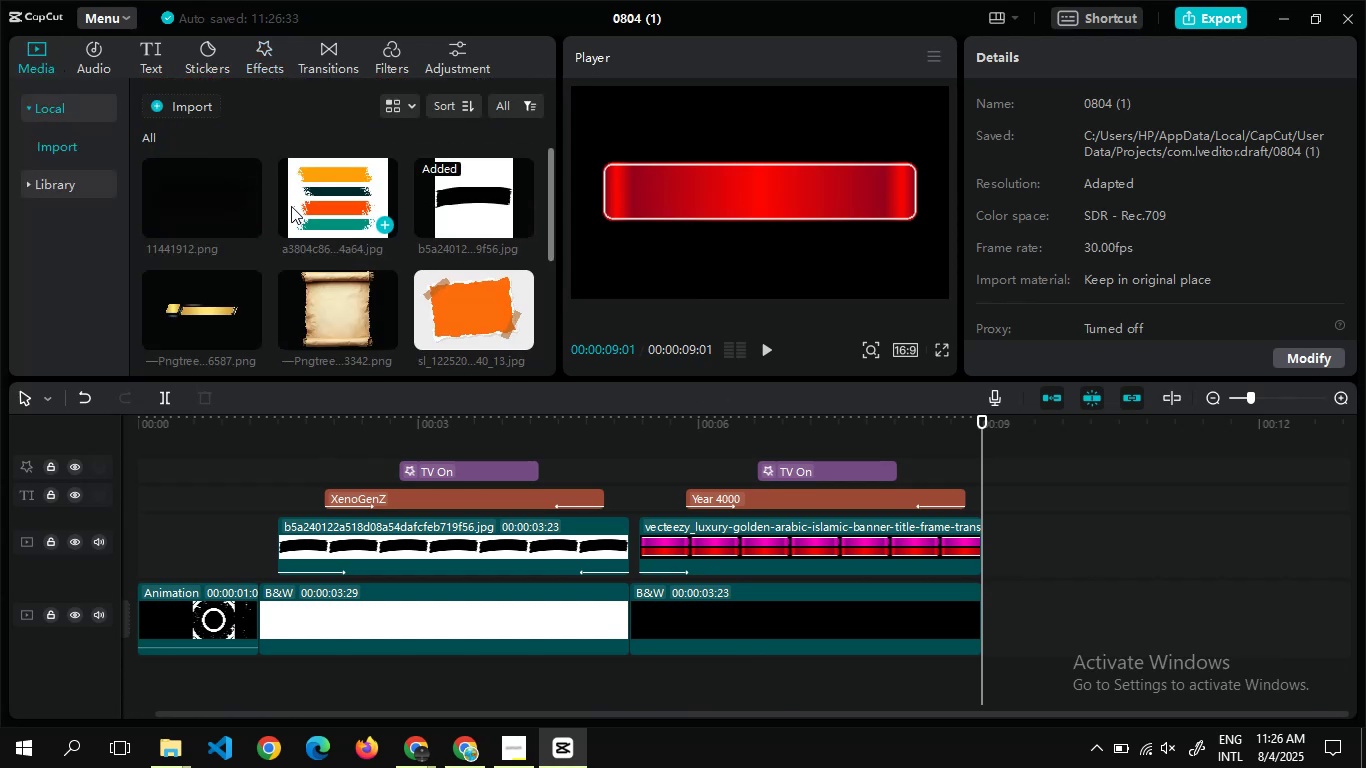 
left_click([166, 97])
 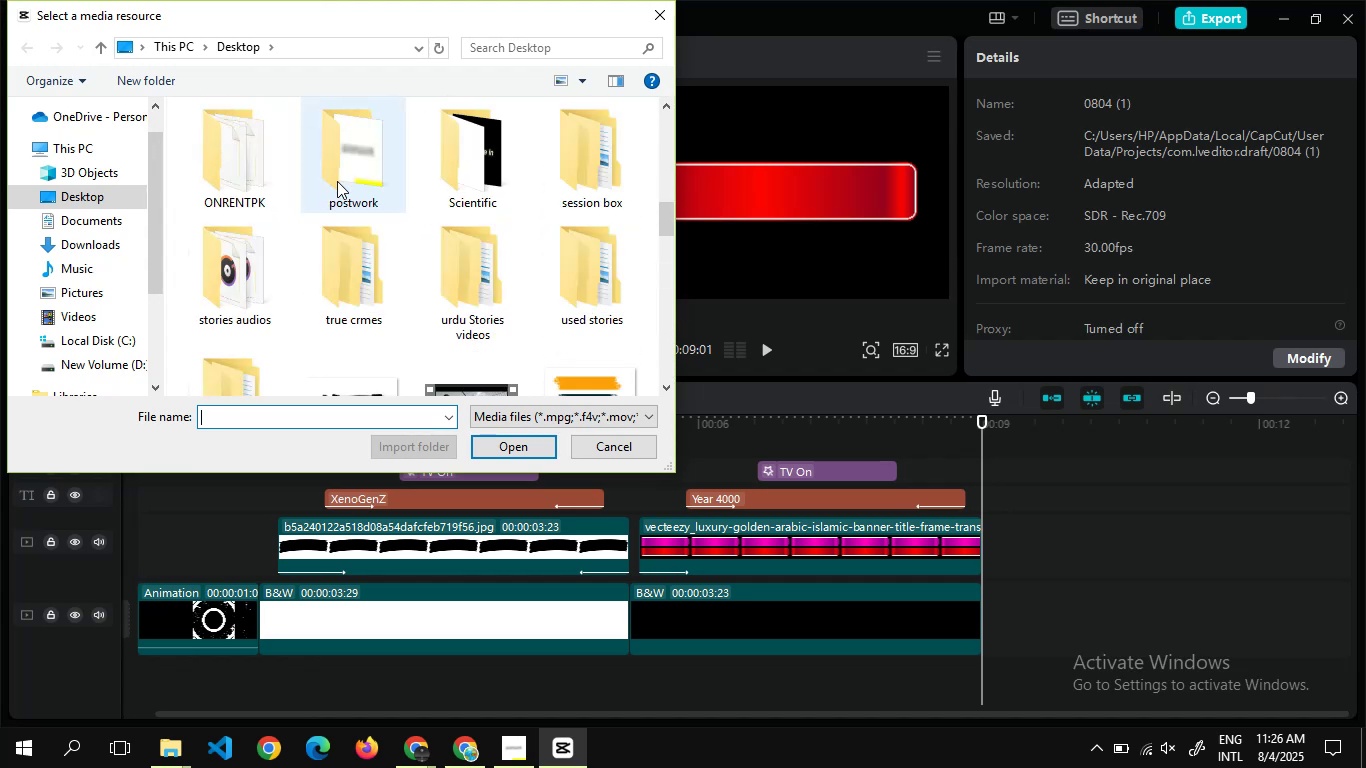 
wait(7.43)
 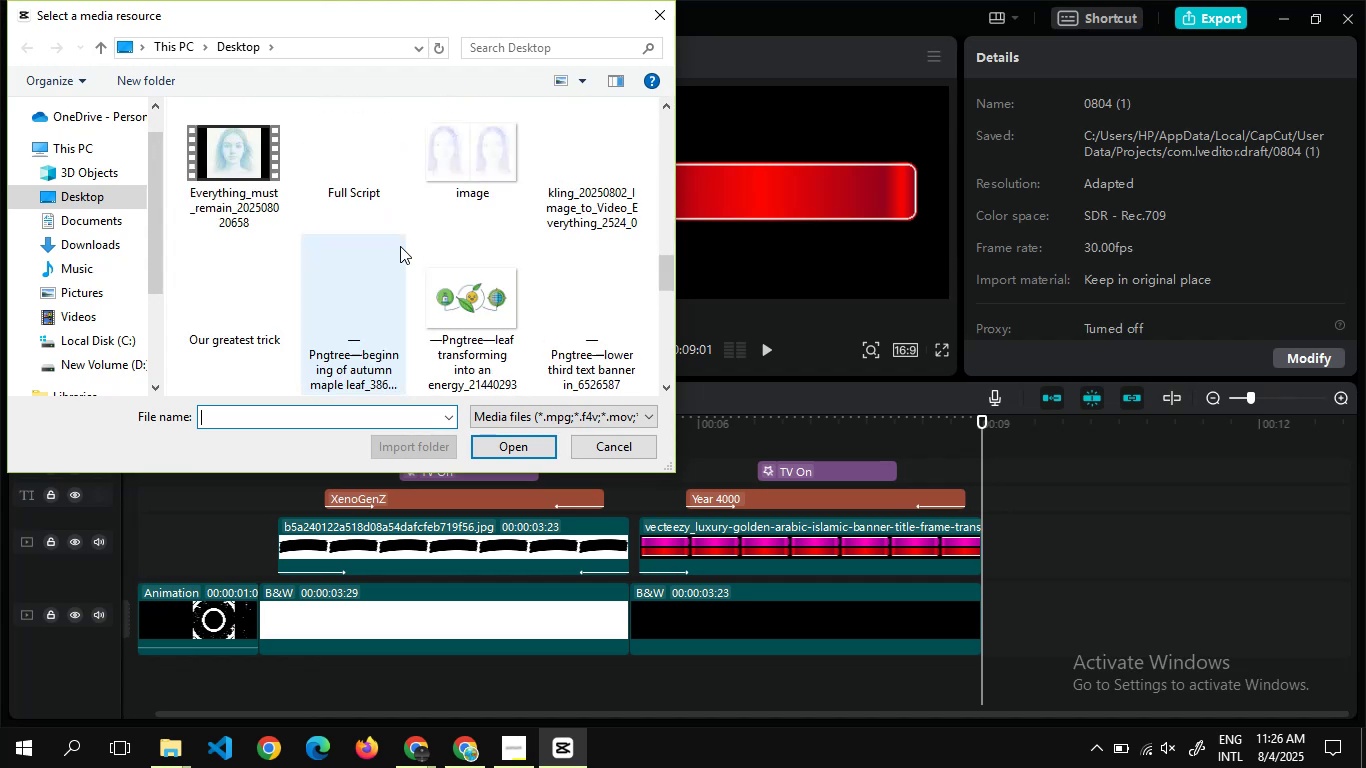 
double_click([256, 302])
 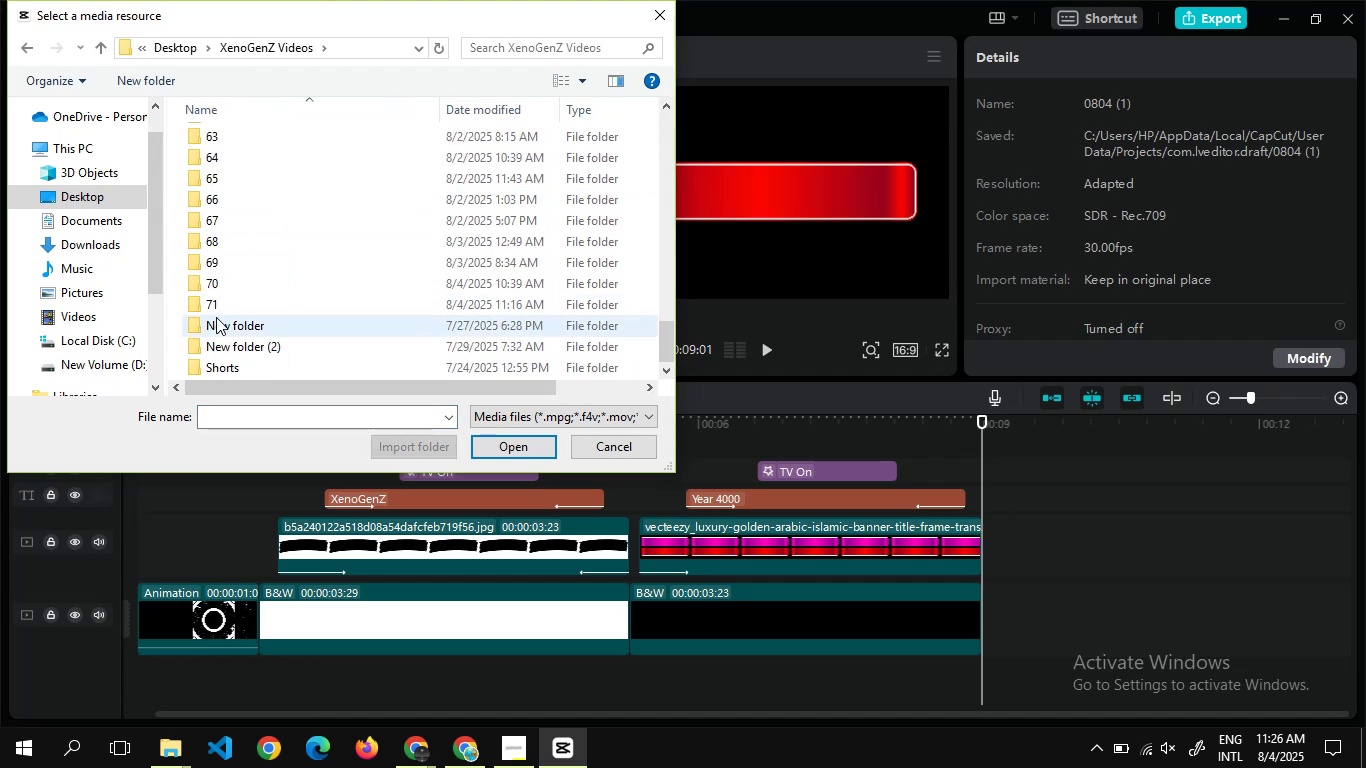 
double_click([209, 304])
 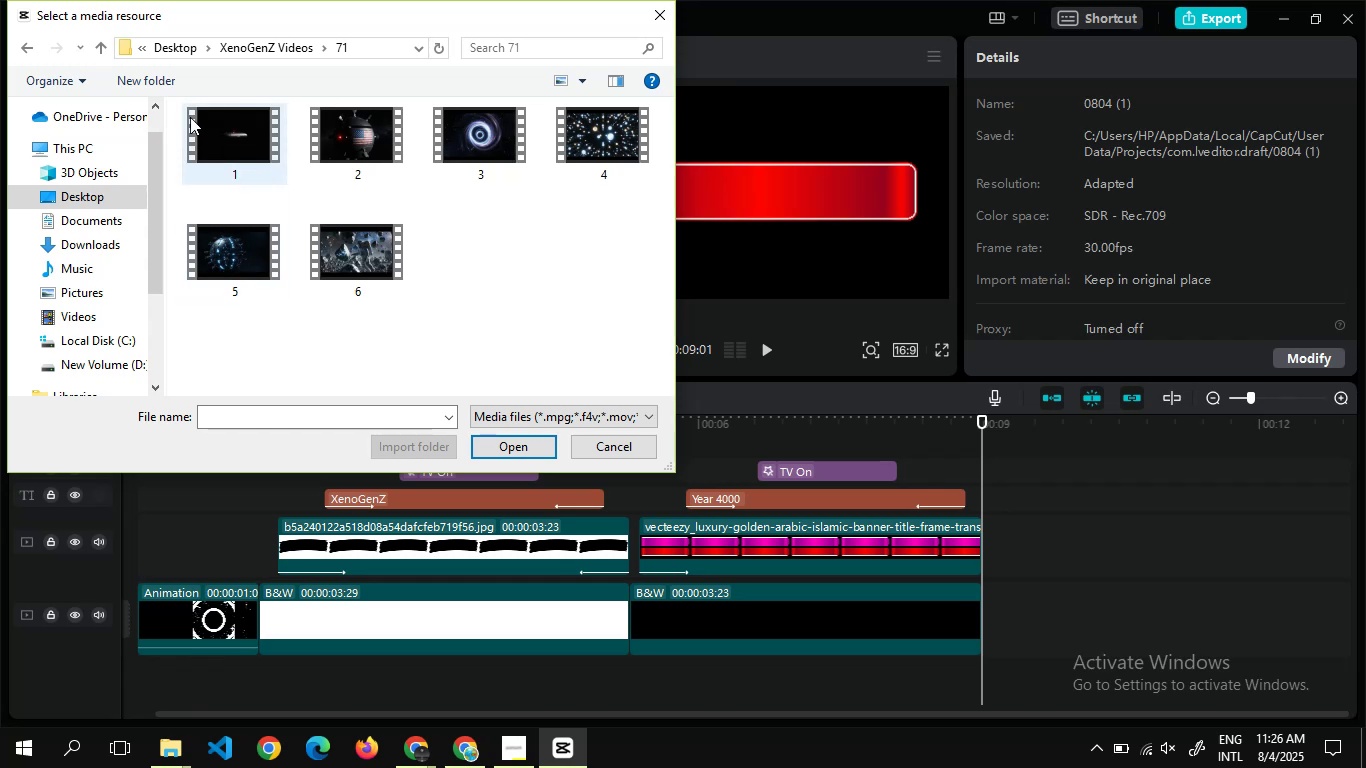 
left_click([190, 117])
 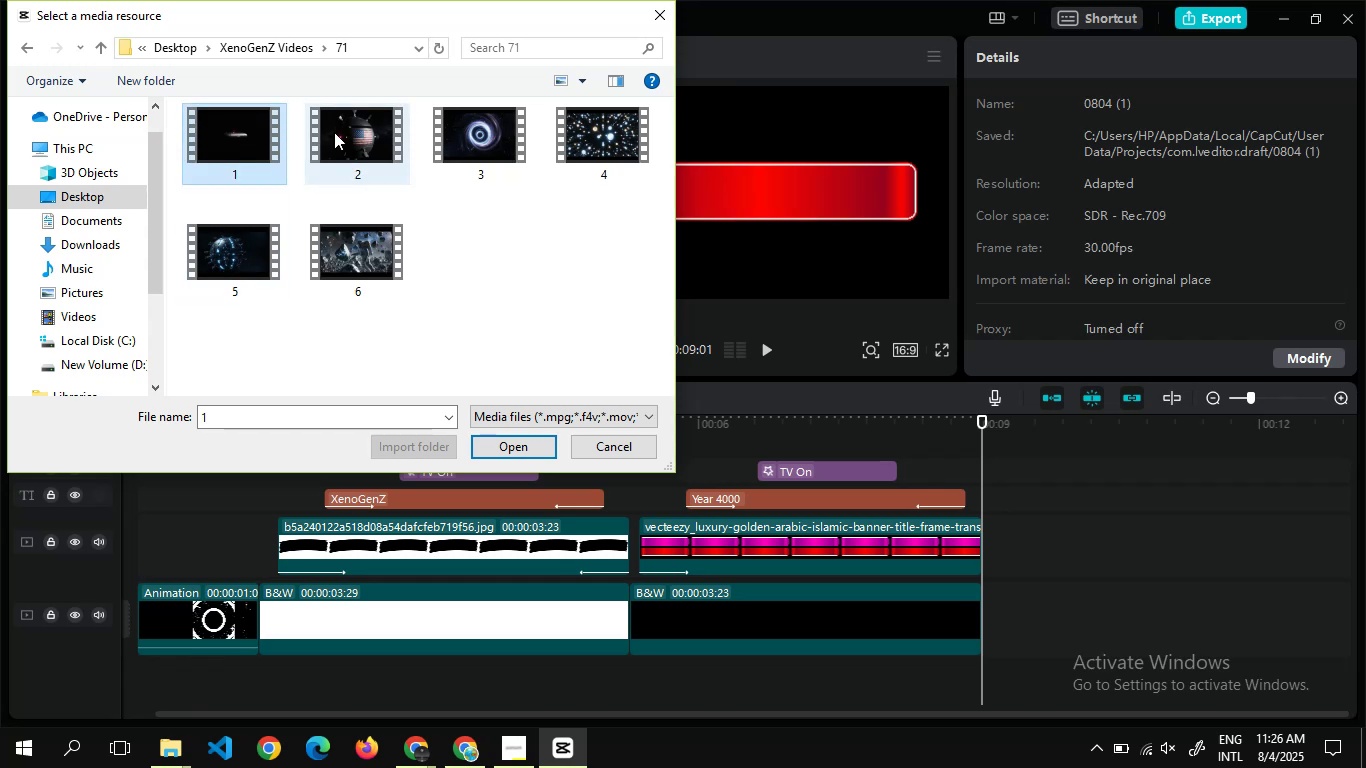 
hold_key(key=ControlLeft, duration=1.51)
left_click([334, 132])
 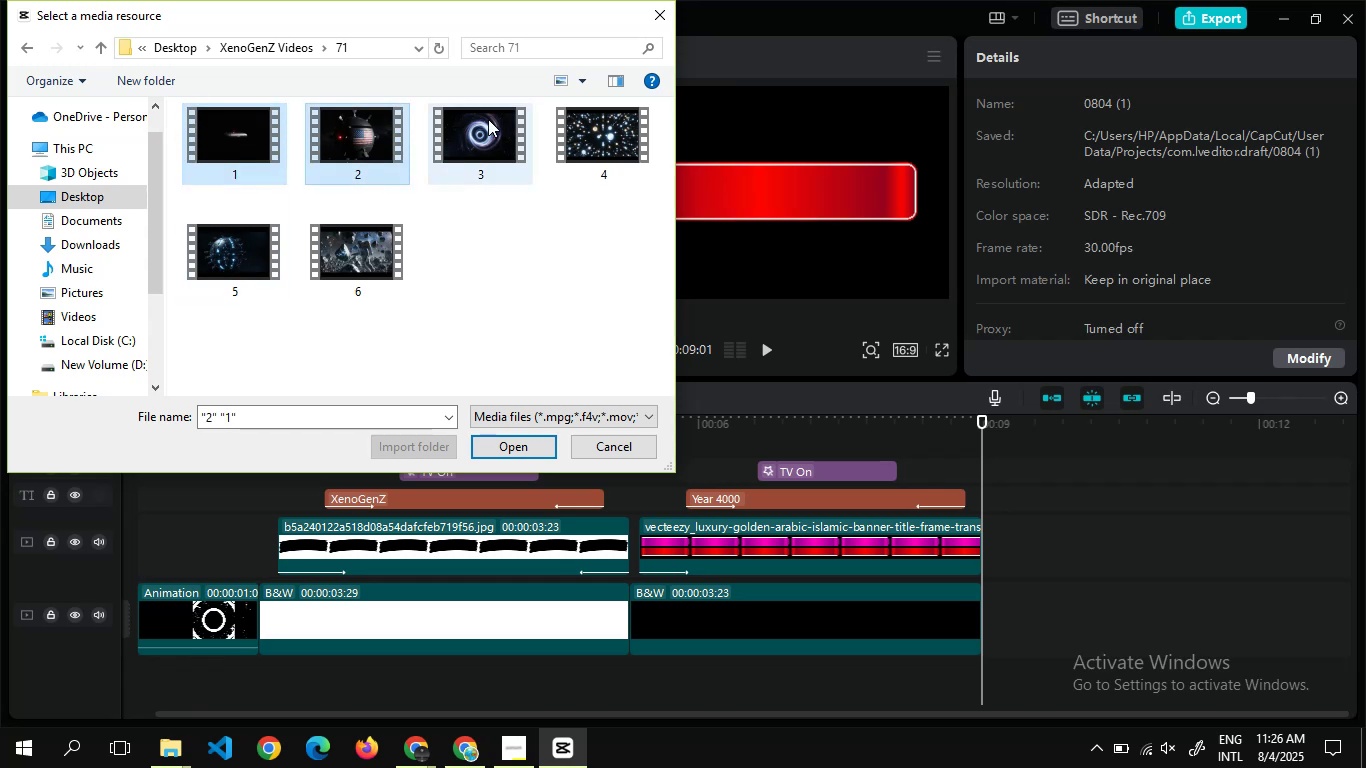 
left_click([488, 119])
 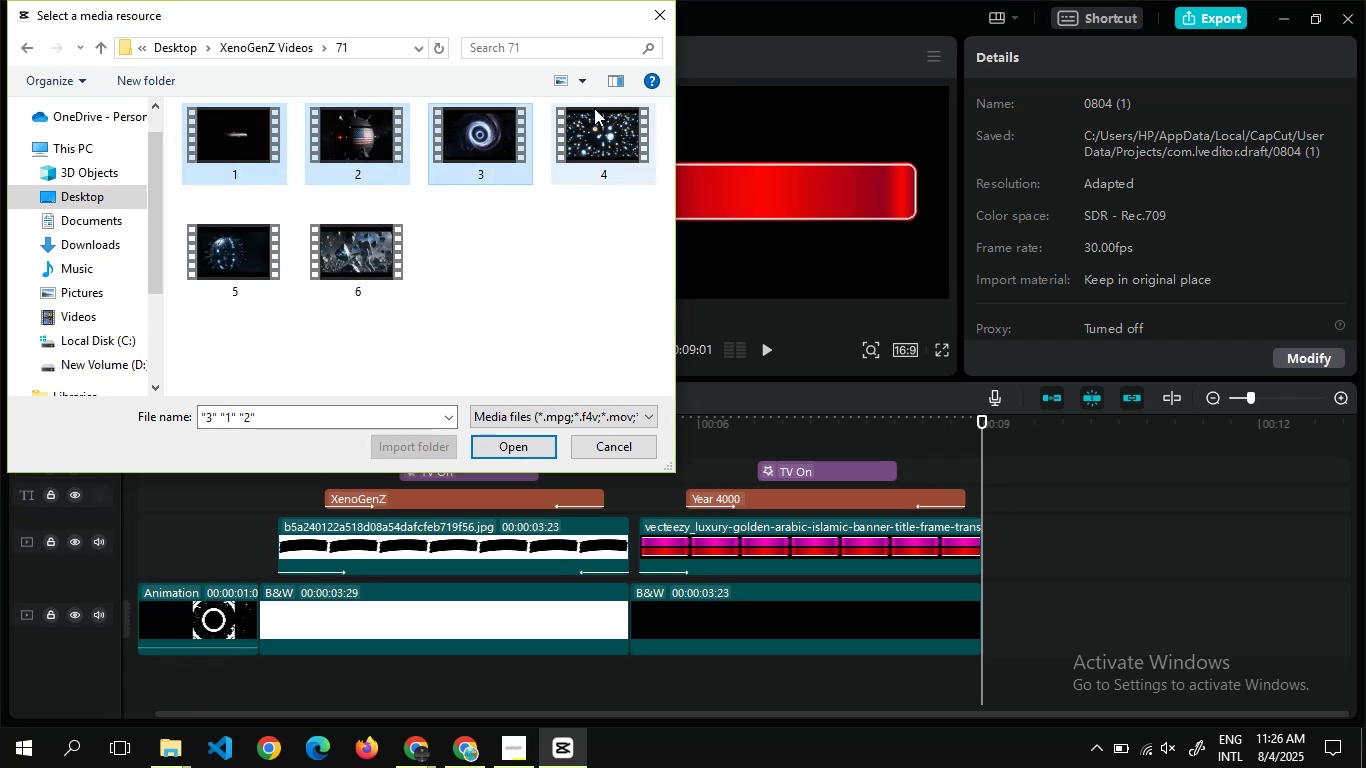 
hold_key(key=ControlLeft, duration=1.53)
left_click([594, 108])
 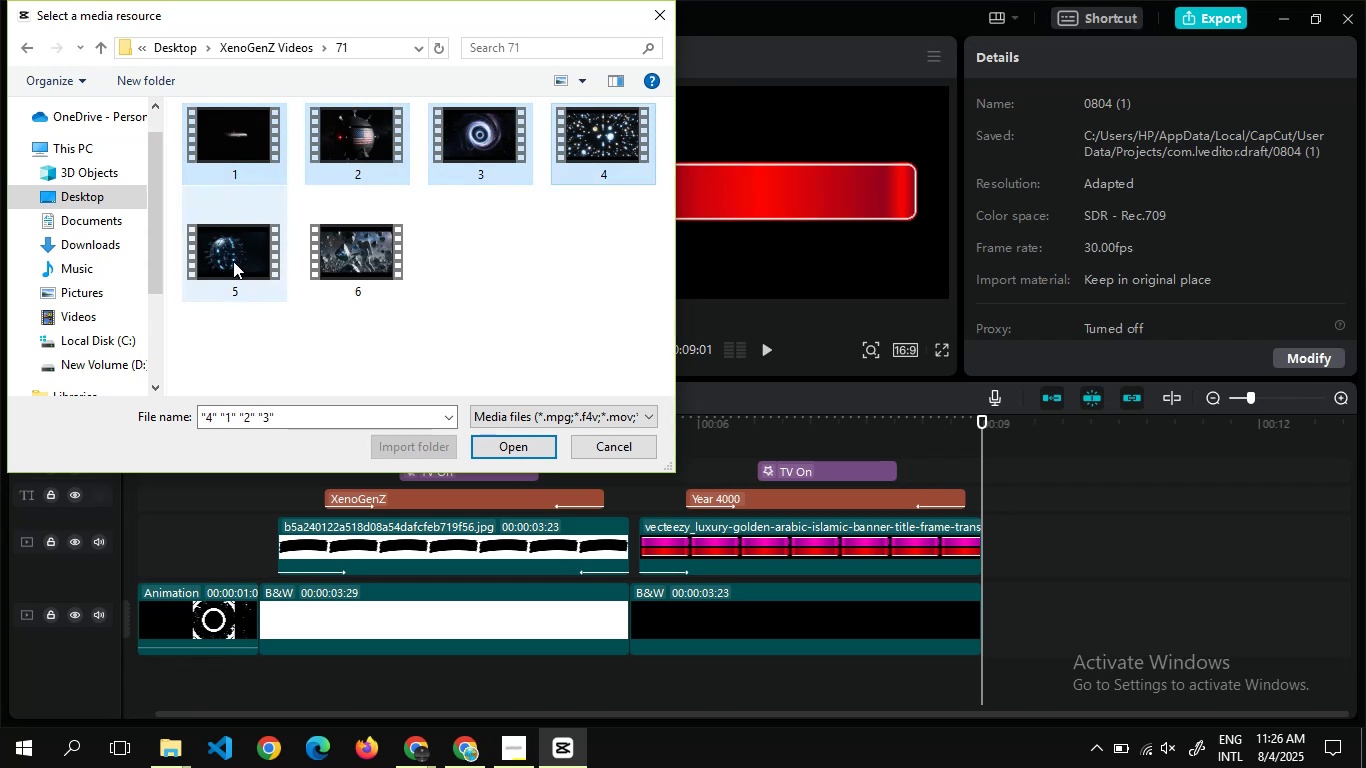 
left_click([233, 261])
 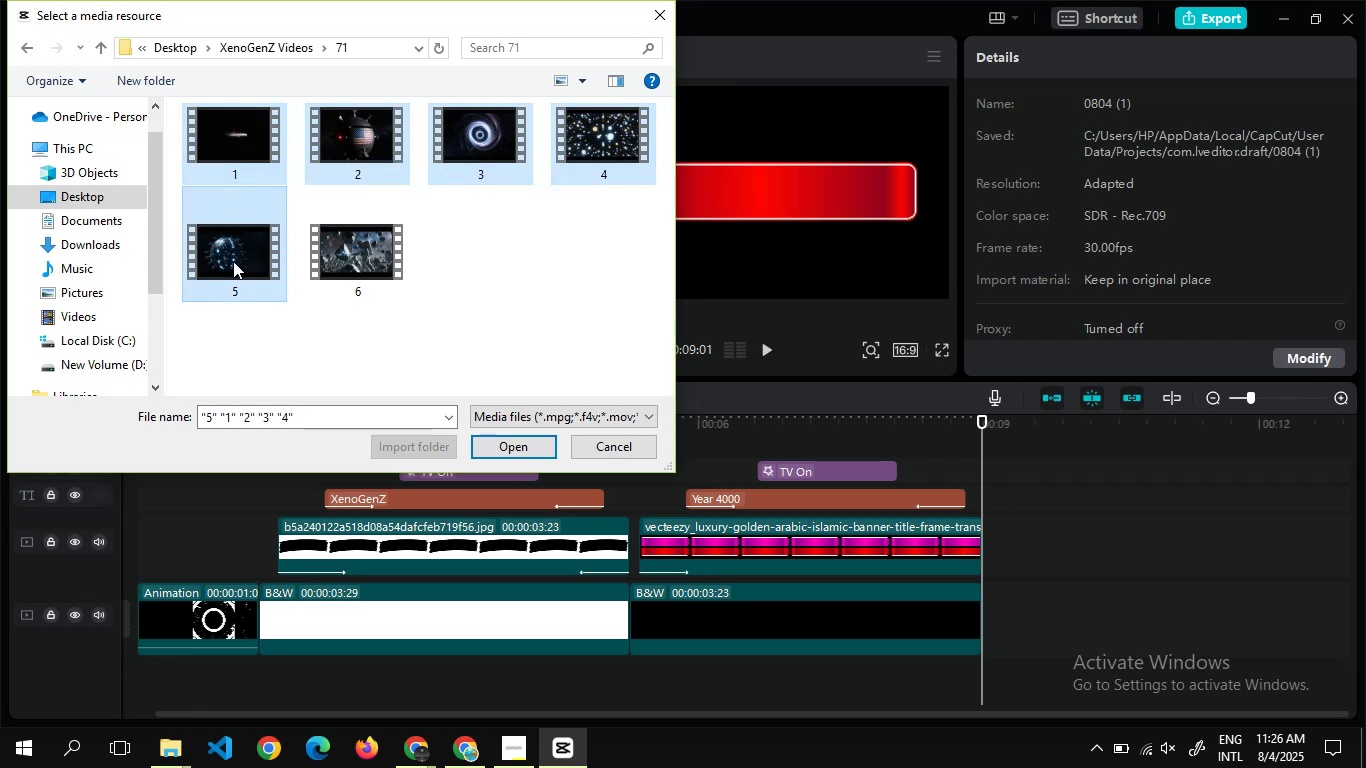 
hold_key(key=ControlLeft, duration=0.69)
left_click([373, 240])
 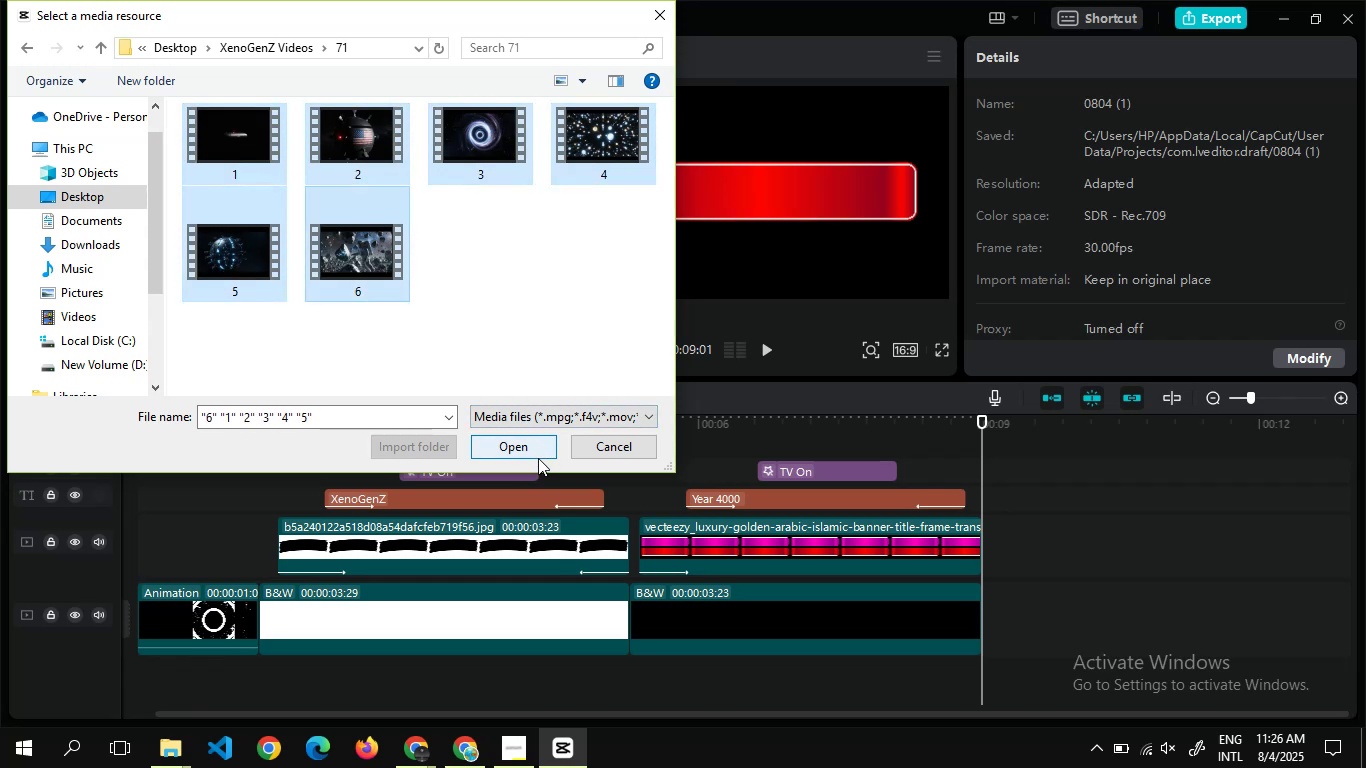 
left_click([537, 458])
 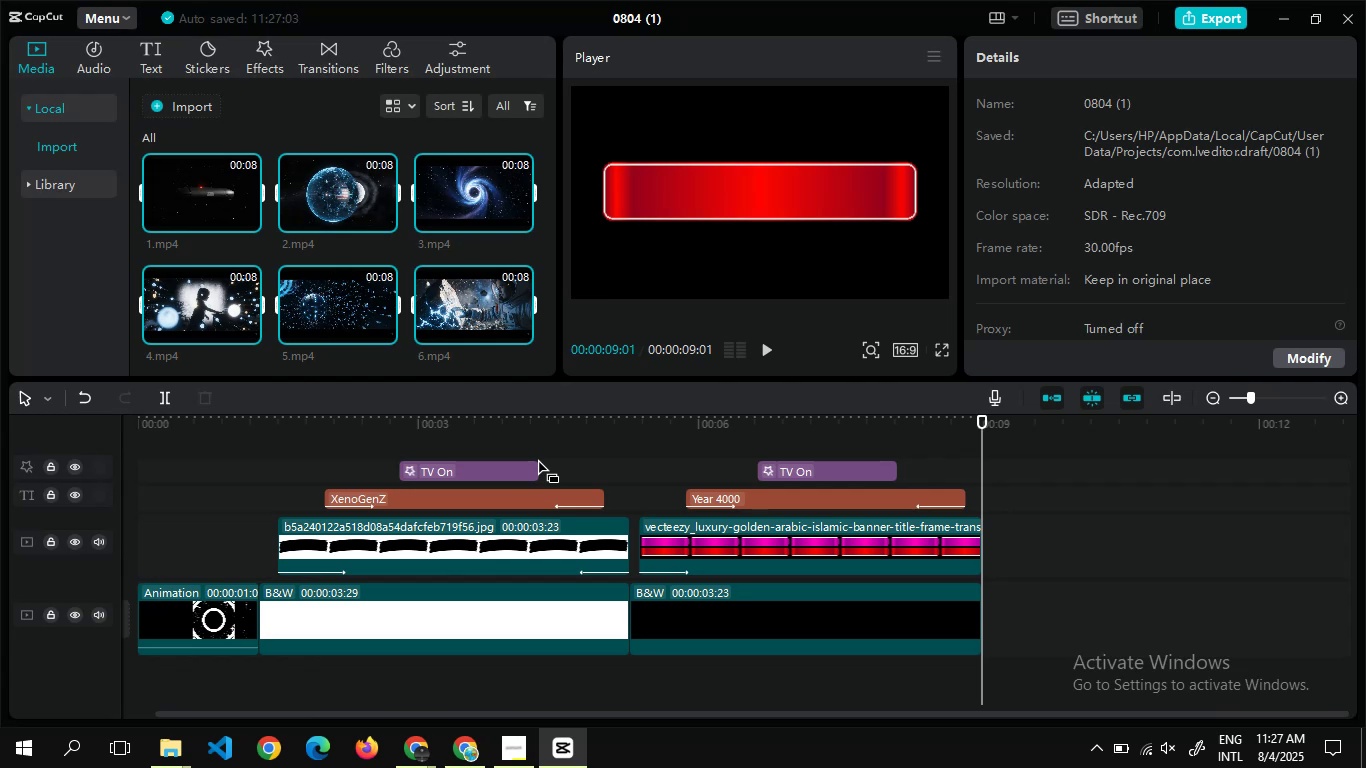 
wait(11.37)
 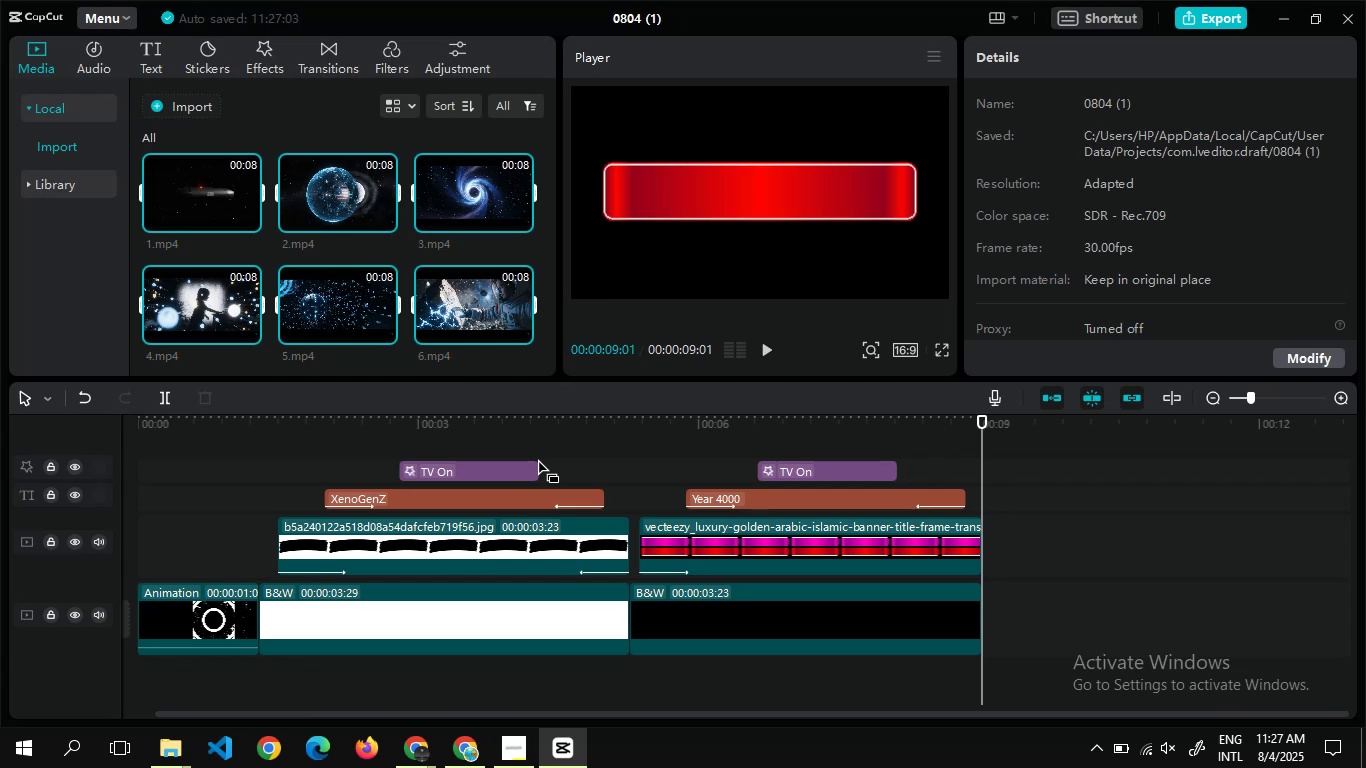 
left_click([218, 186])
 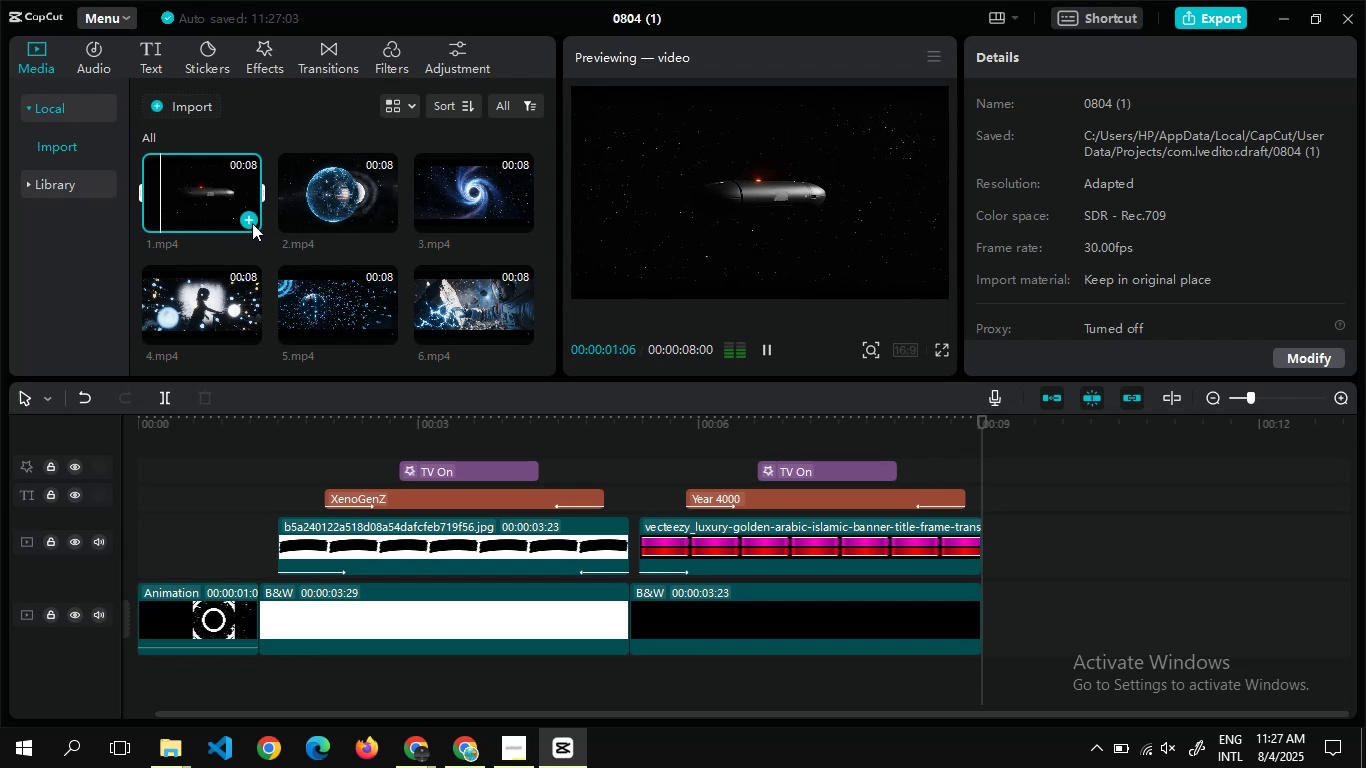 
left_click([249, 220])
 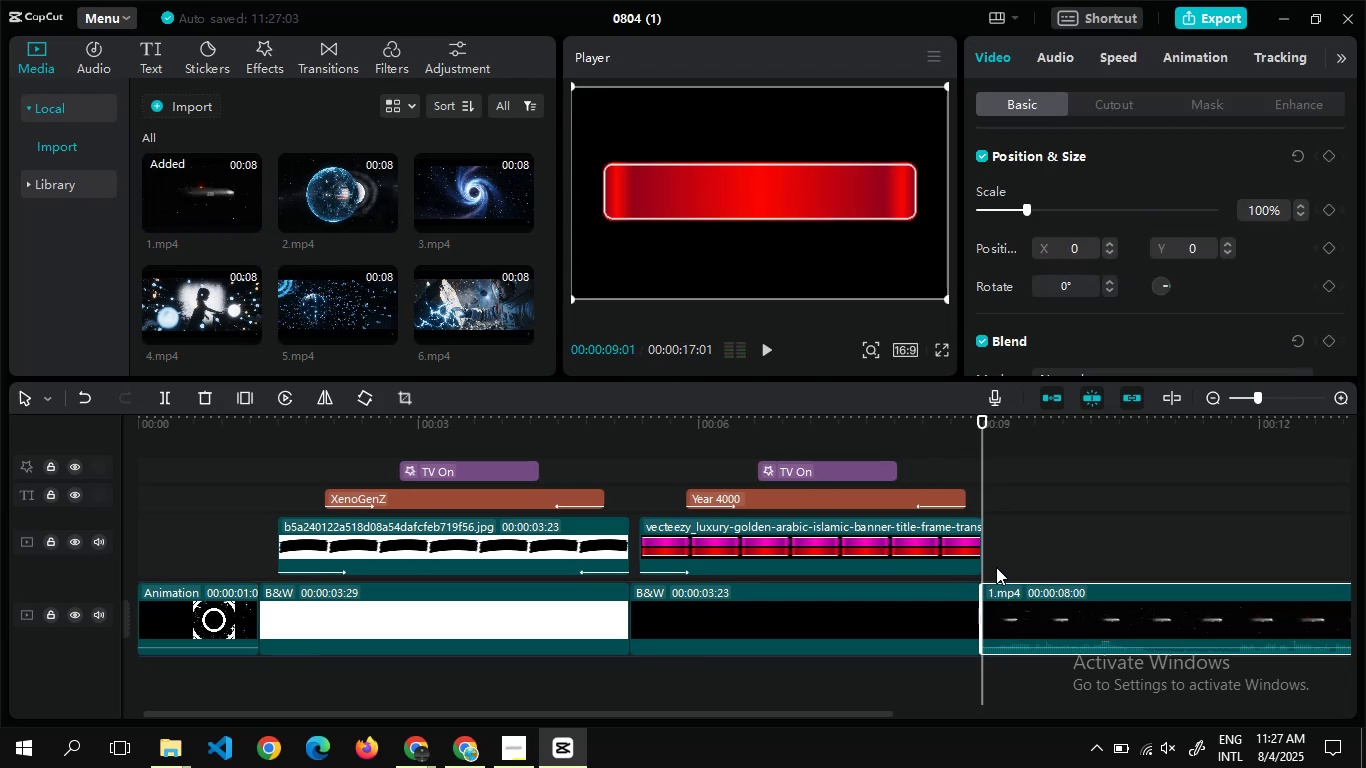 
double_click([997, 566])
 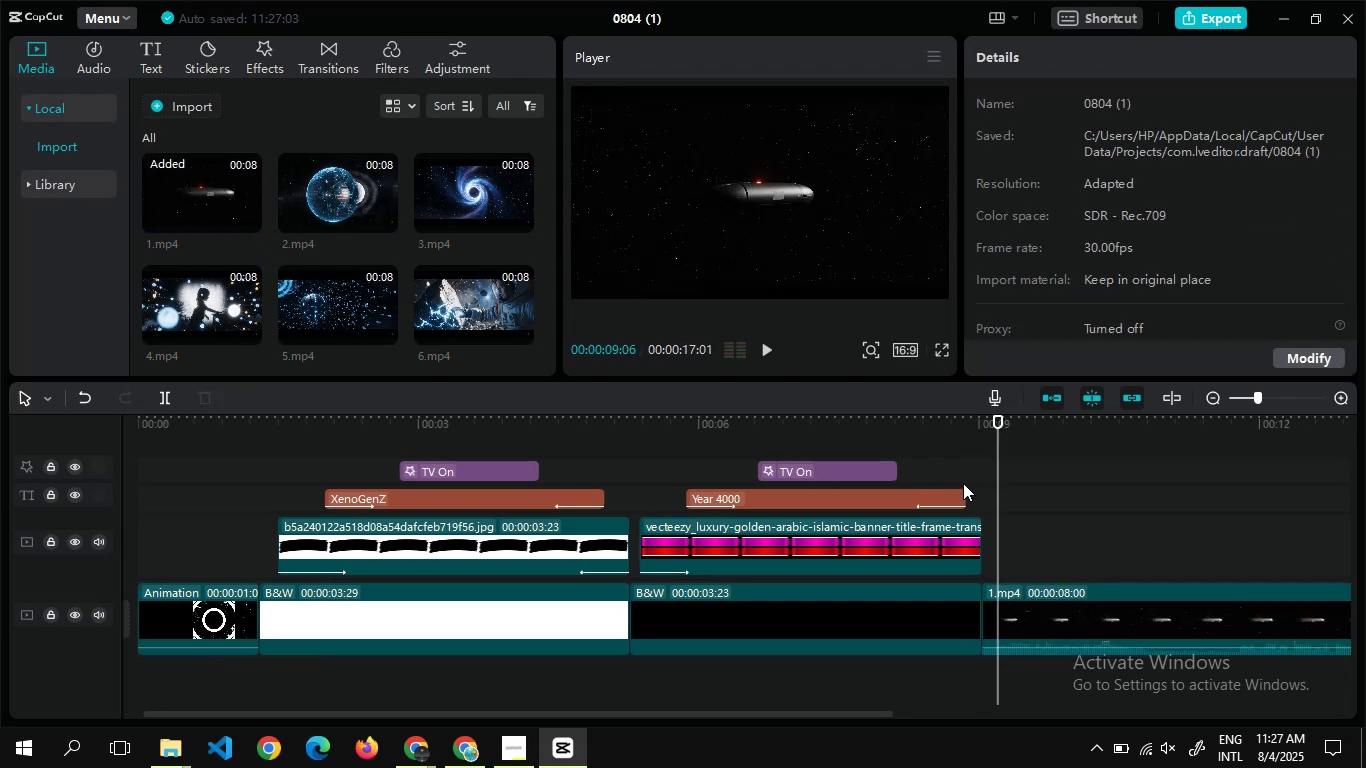 
key(Alt+Tab)
 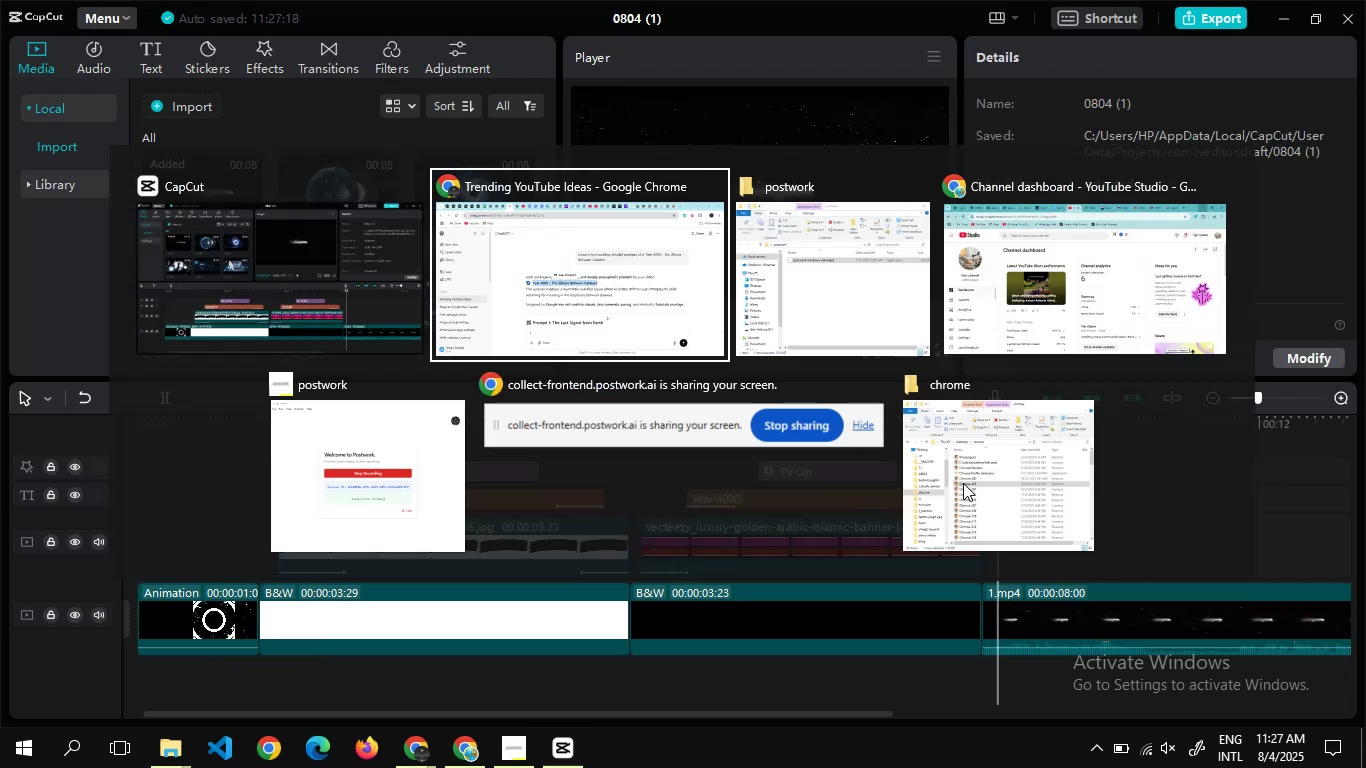 
key(Alt+Tab)
 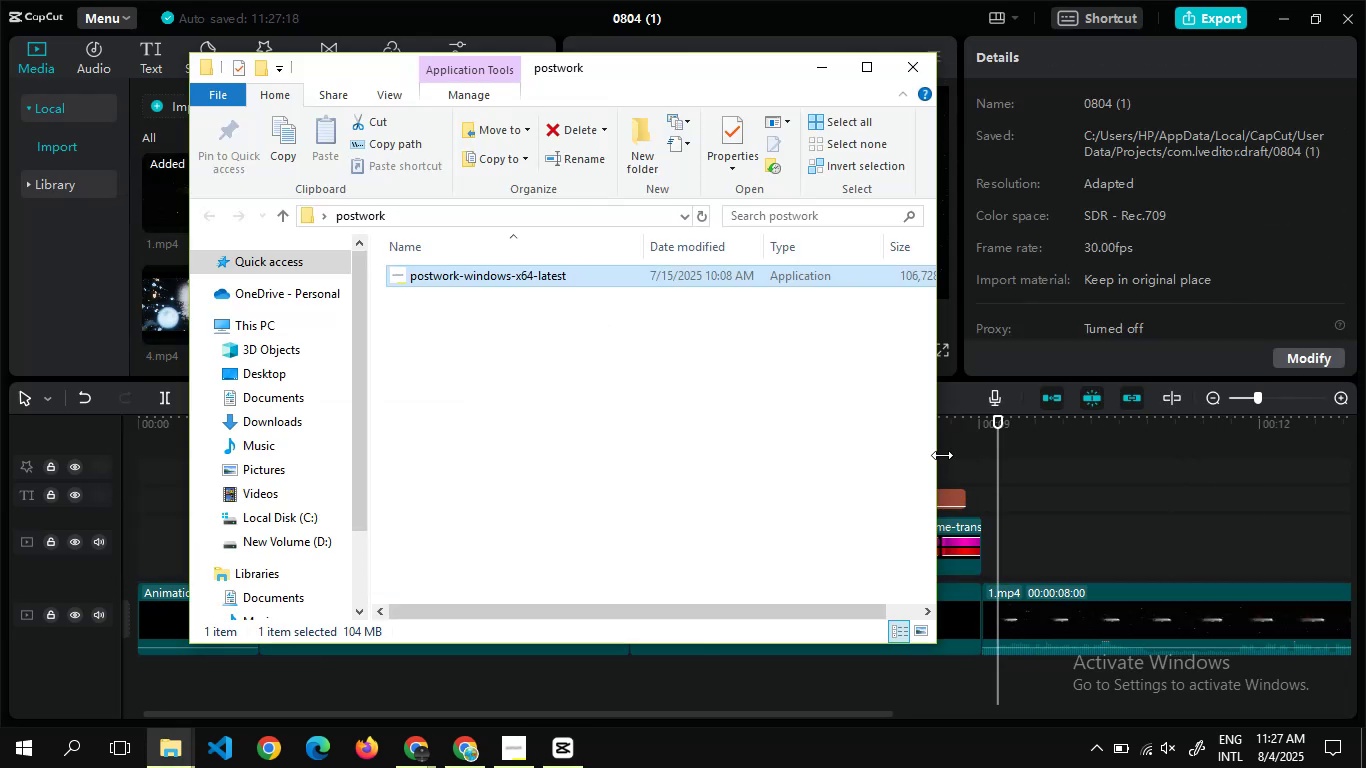 
key(Alt+Tab)
 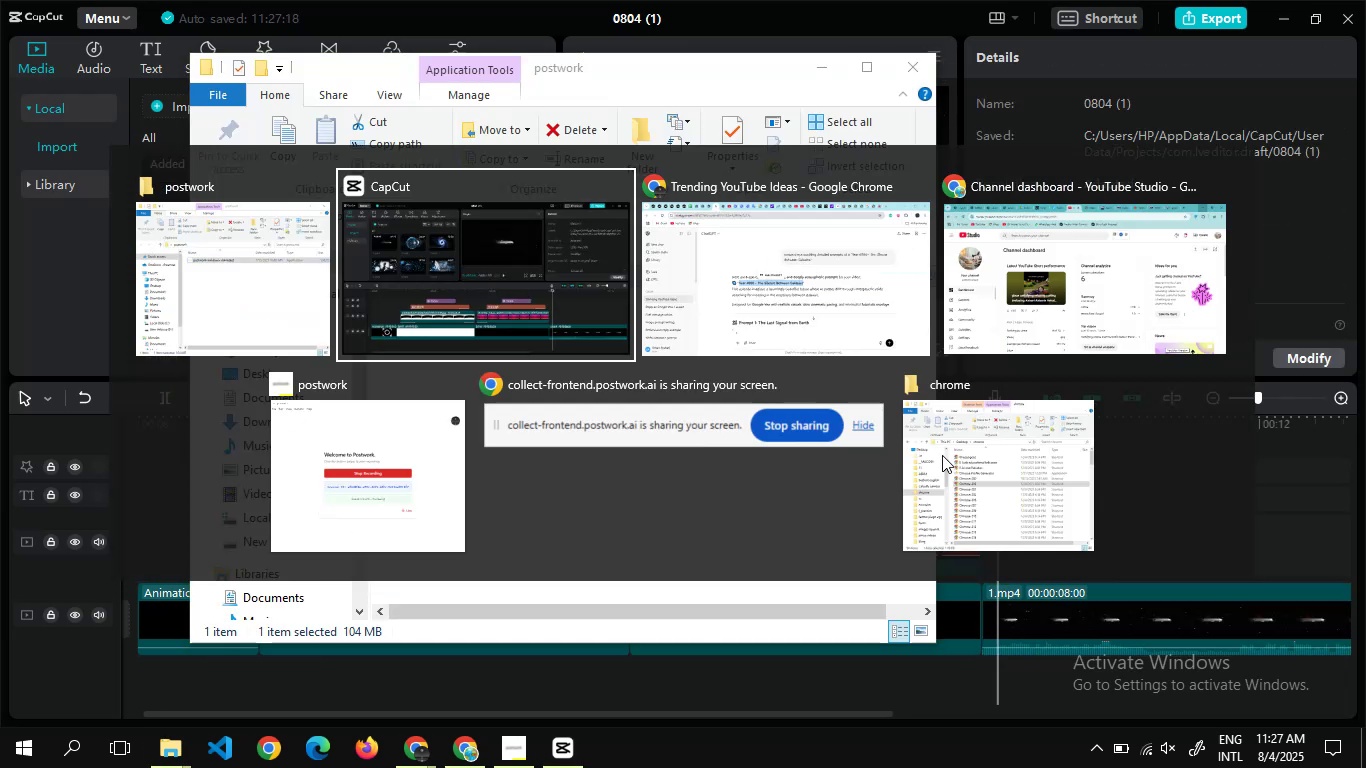 
key(Alt+Tab)
 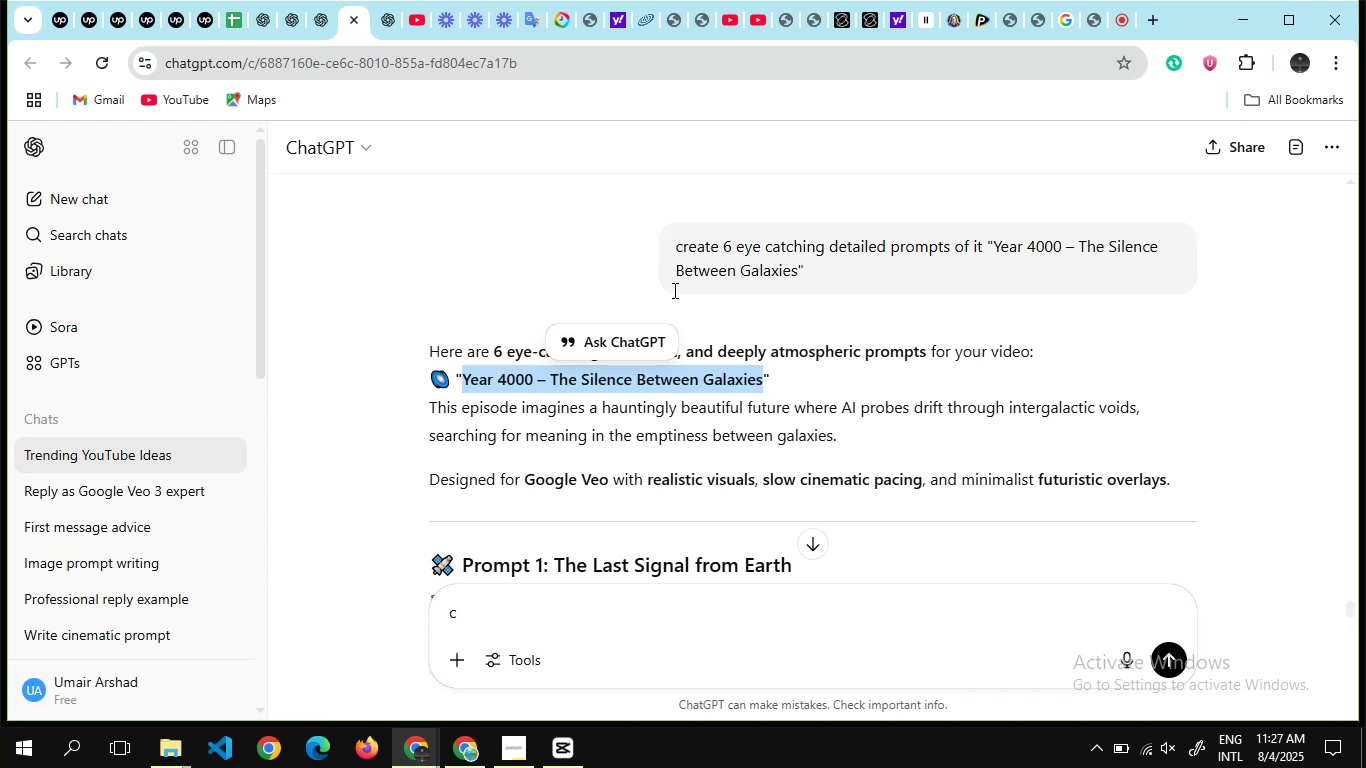 
scroll: coordinate [673, 290], scroll_direction: down, amount: 2.0
 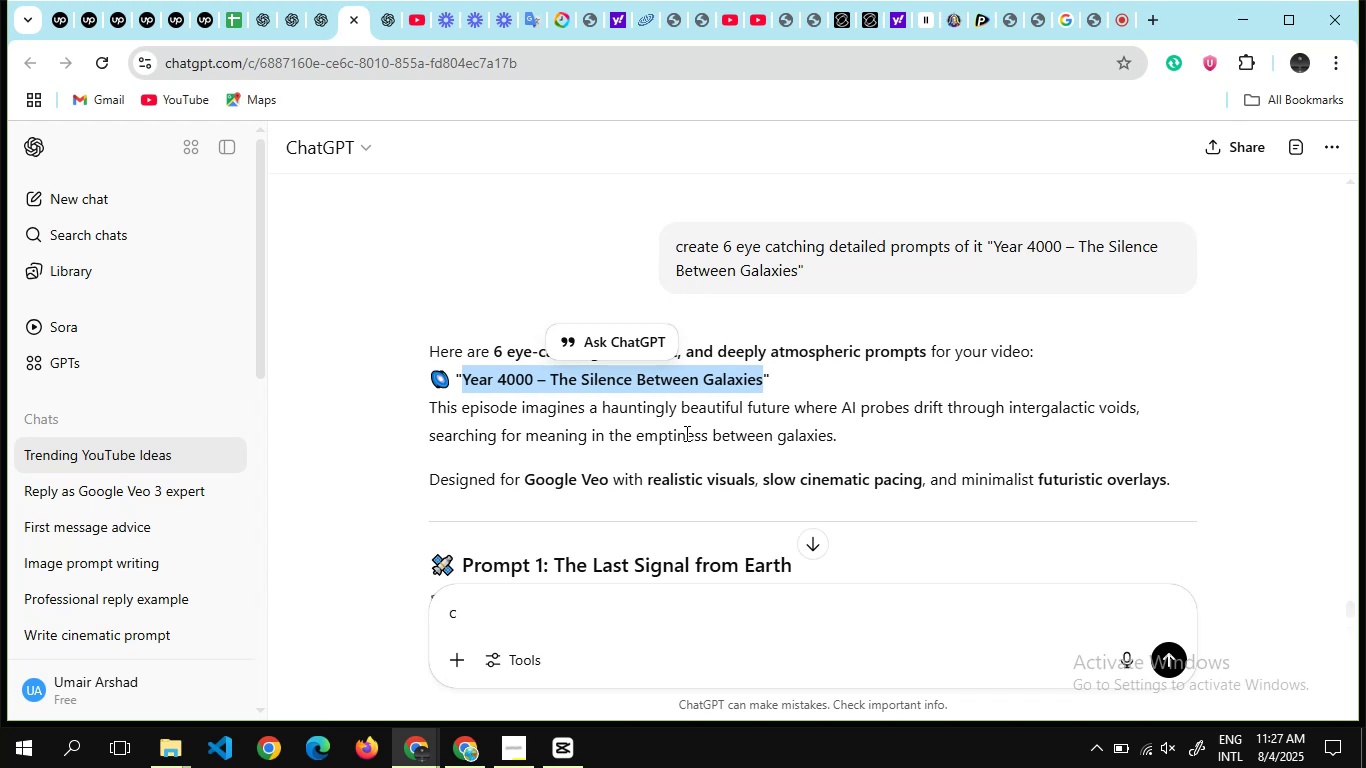 
scroll: coordinate [685, 433], scroll_direction: none, amount: 0.0
 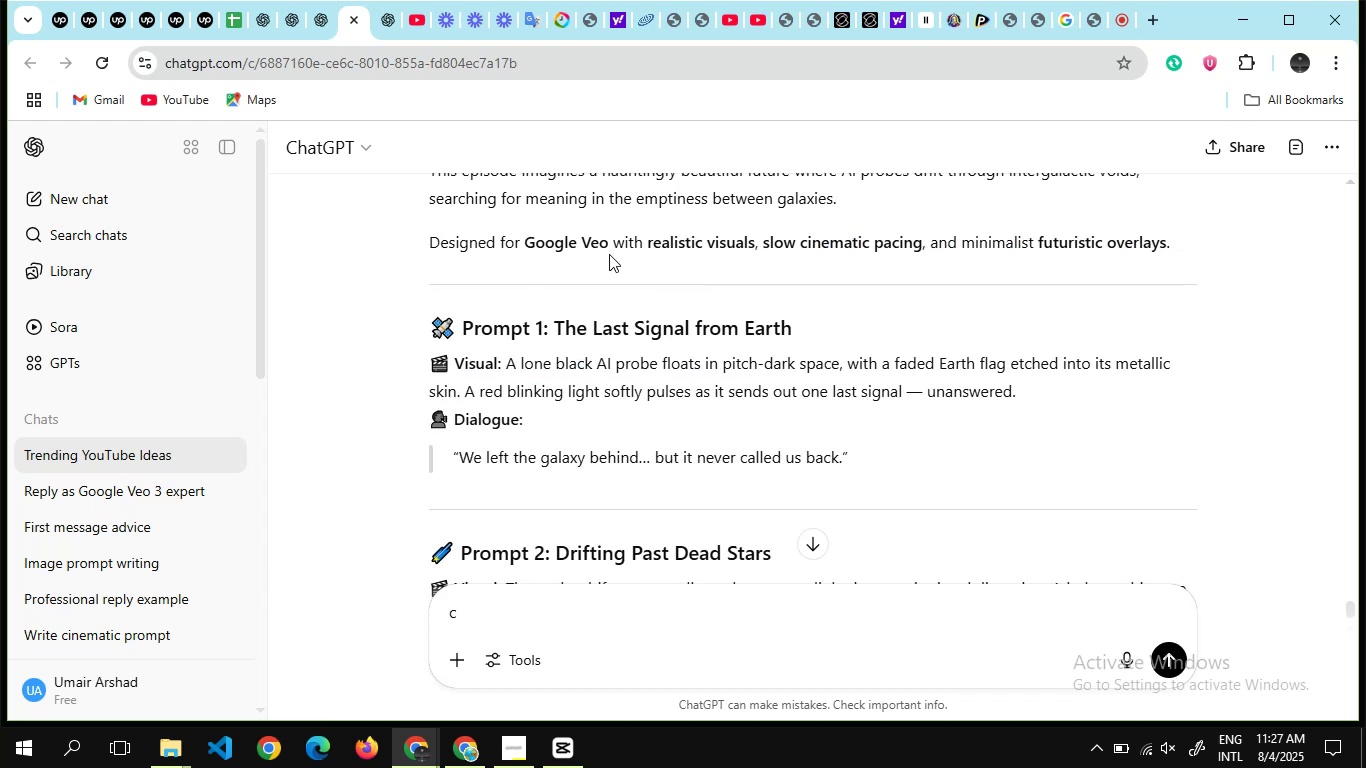 
scroll: coordinate [576, 339], scroll_direction: down, amount: 29.0
 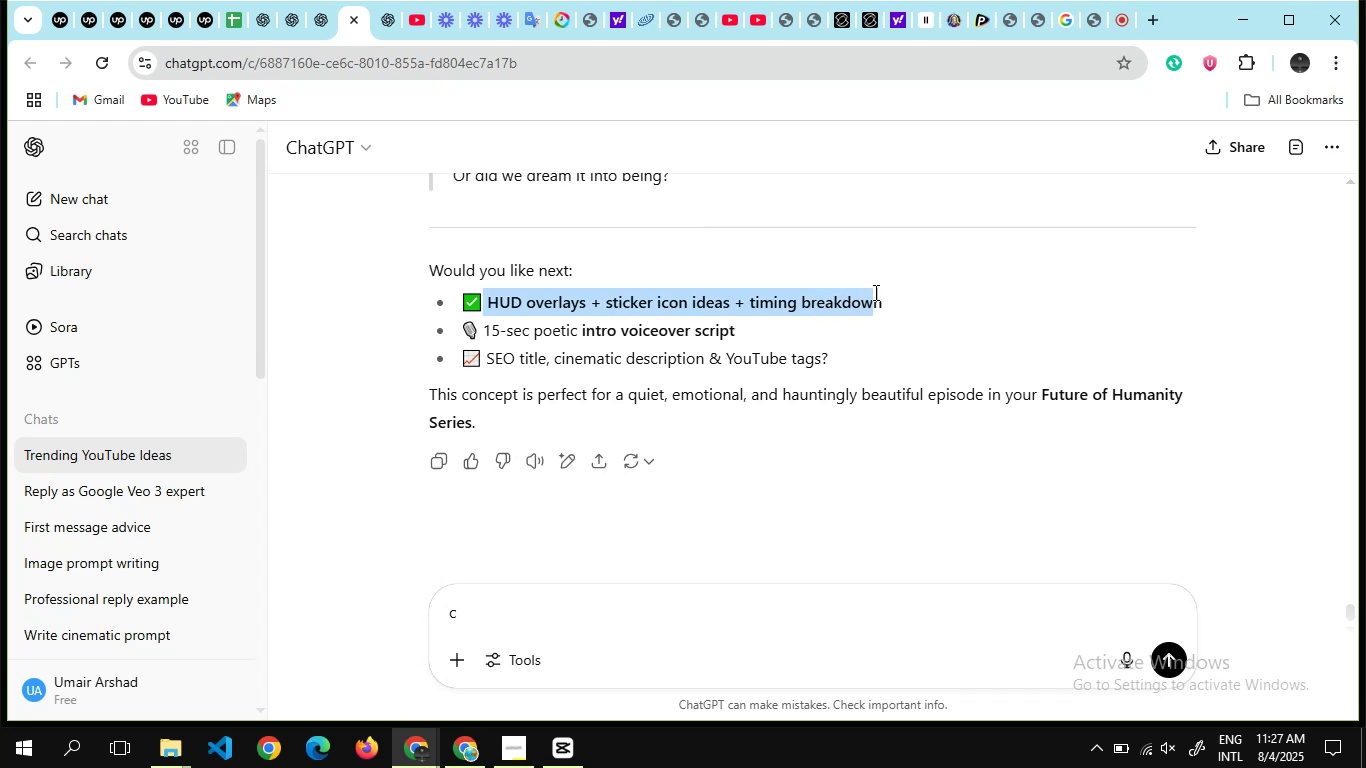 
key(Control+V)
 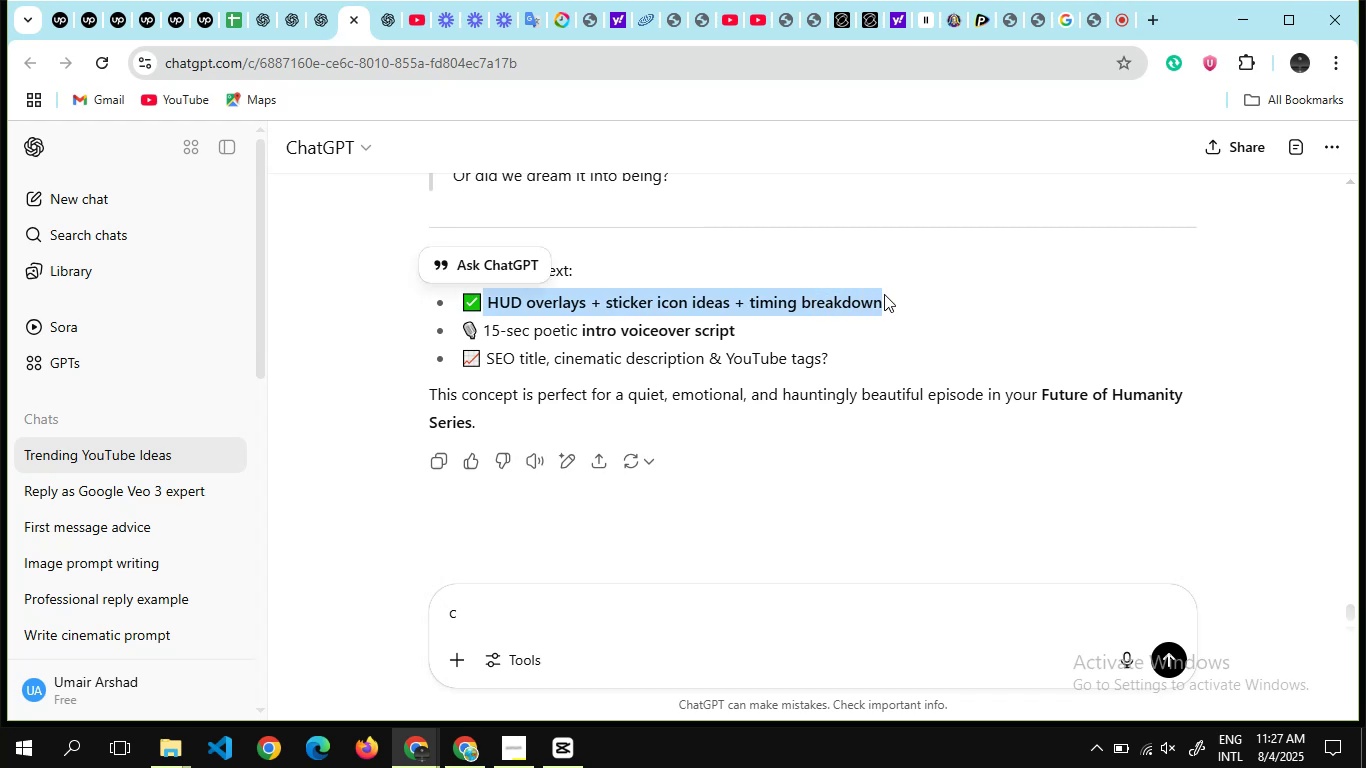 
key(Control+C)
 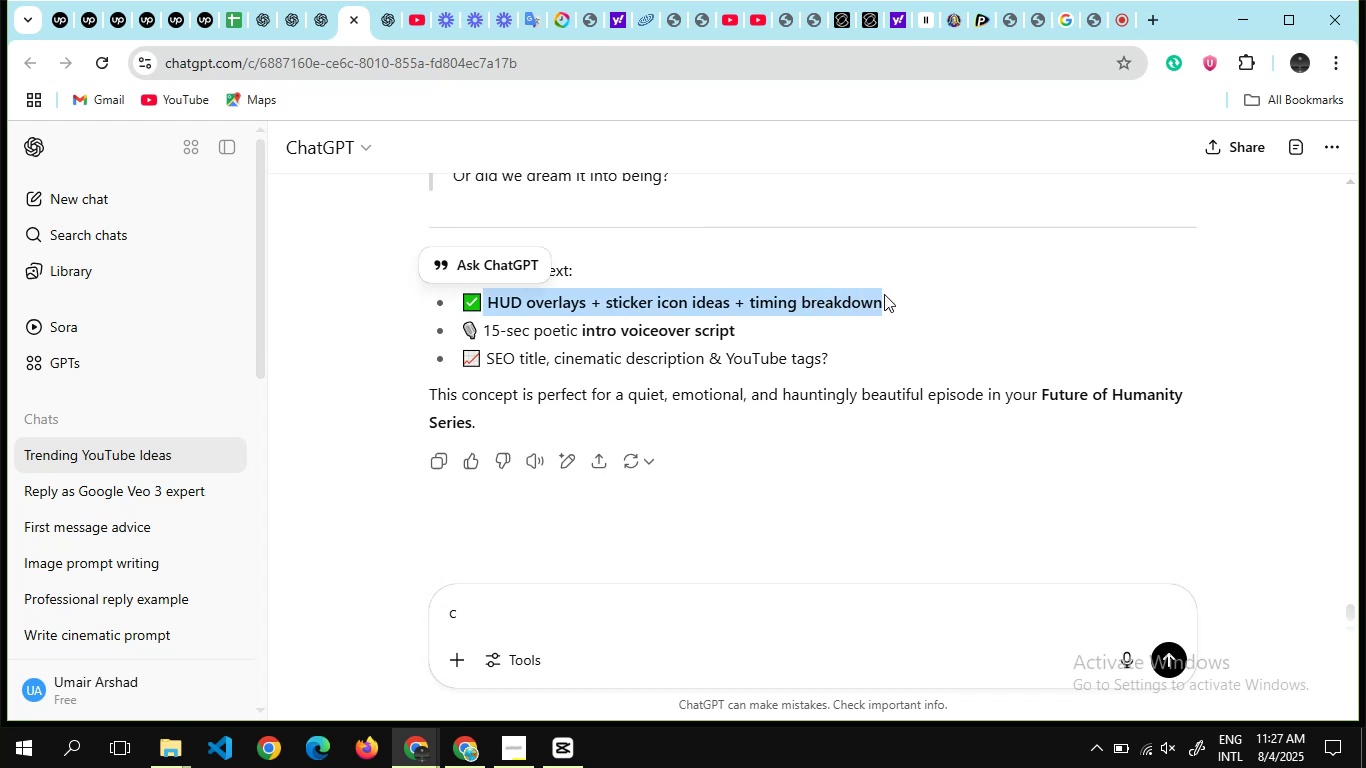 
key(Control+C)
 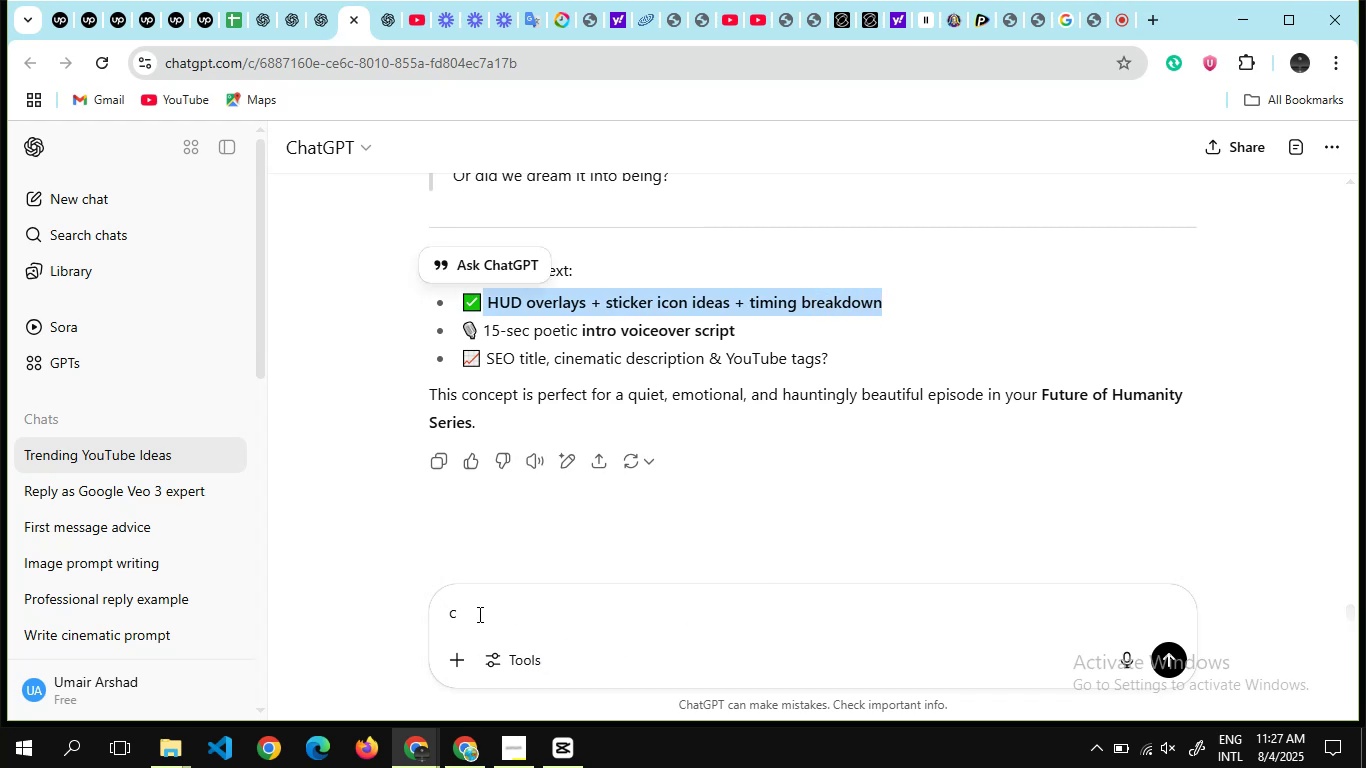 
left_click([478, 614])
 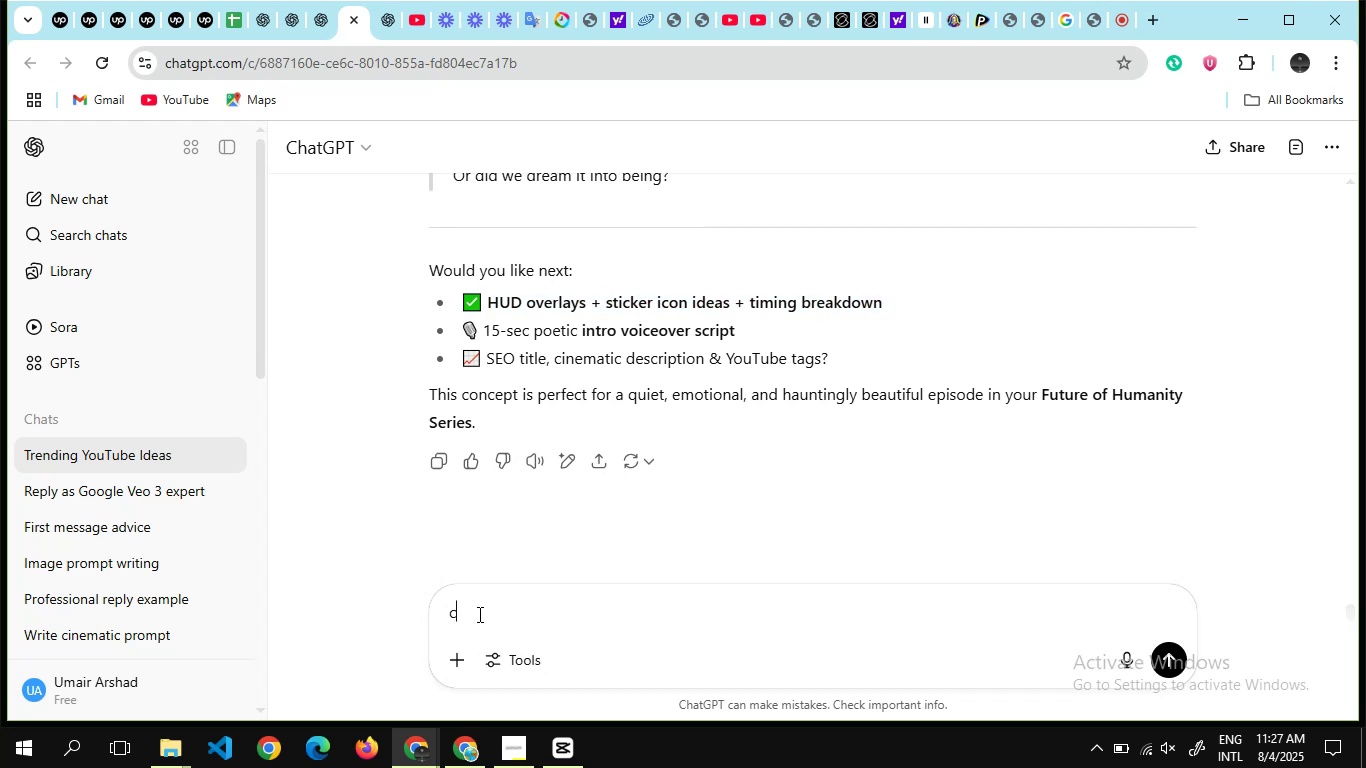 
key(Backspace)
 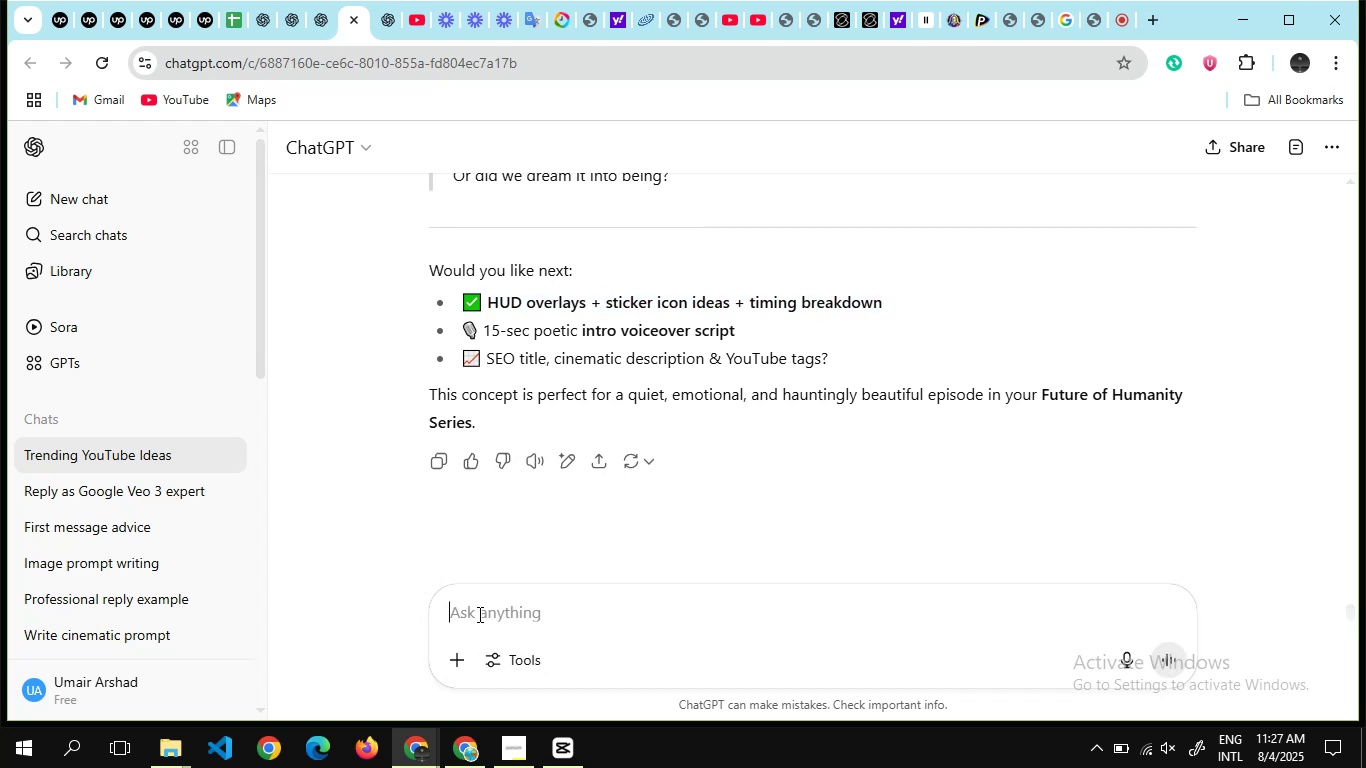 
key(Control+V)
 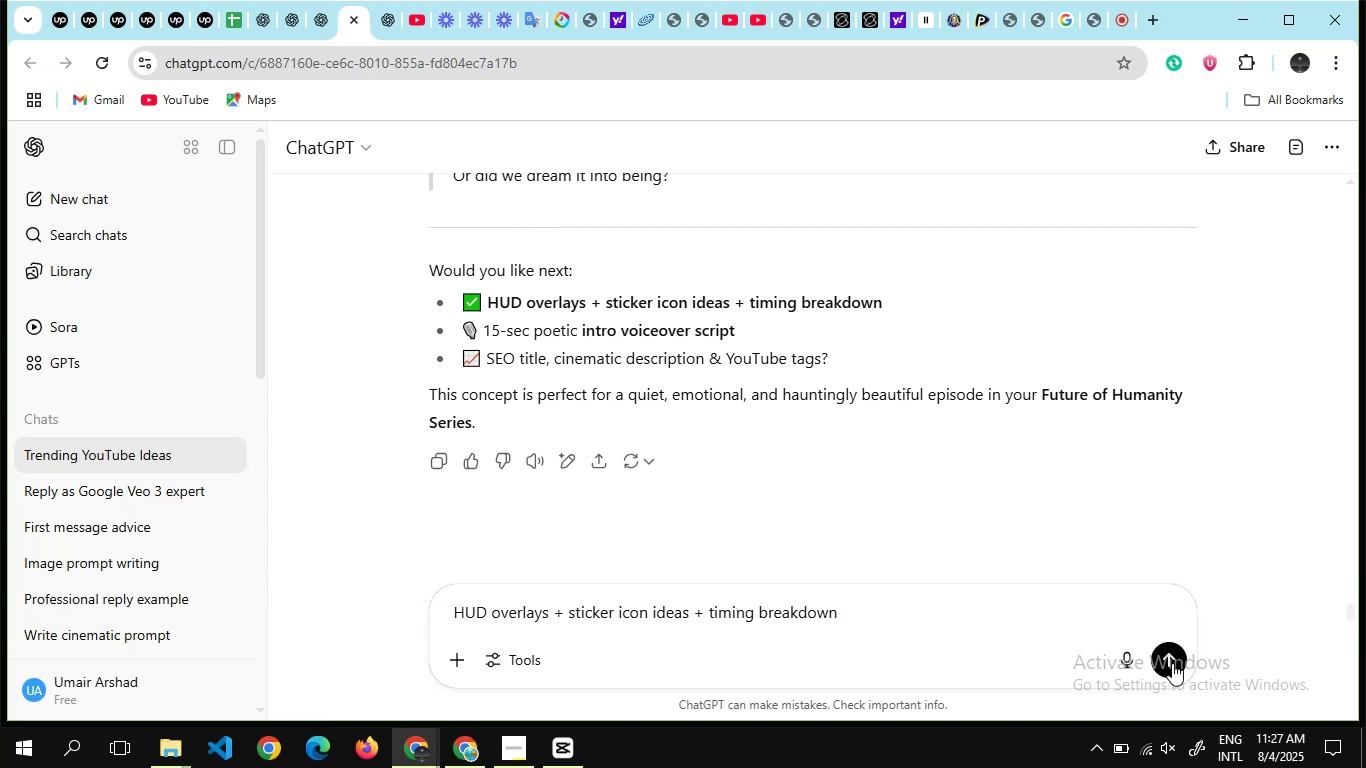 
left_click([1172, 663])
 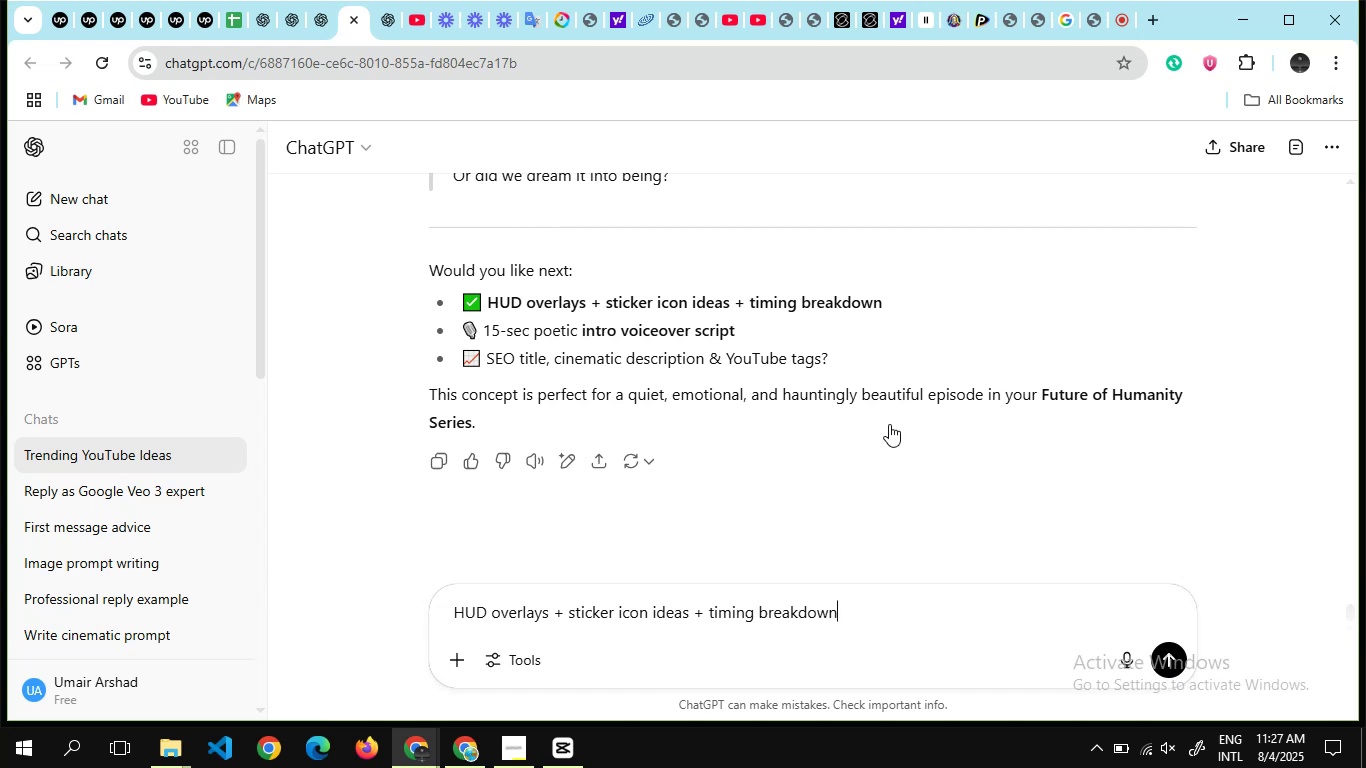 
wait(8.46)
 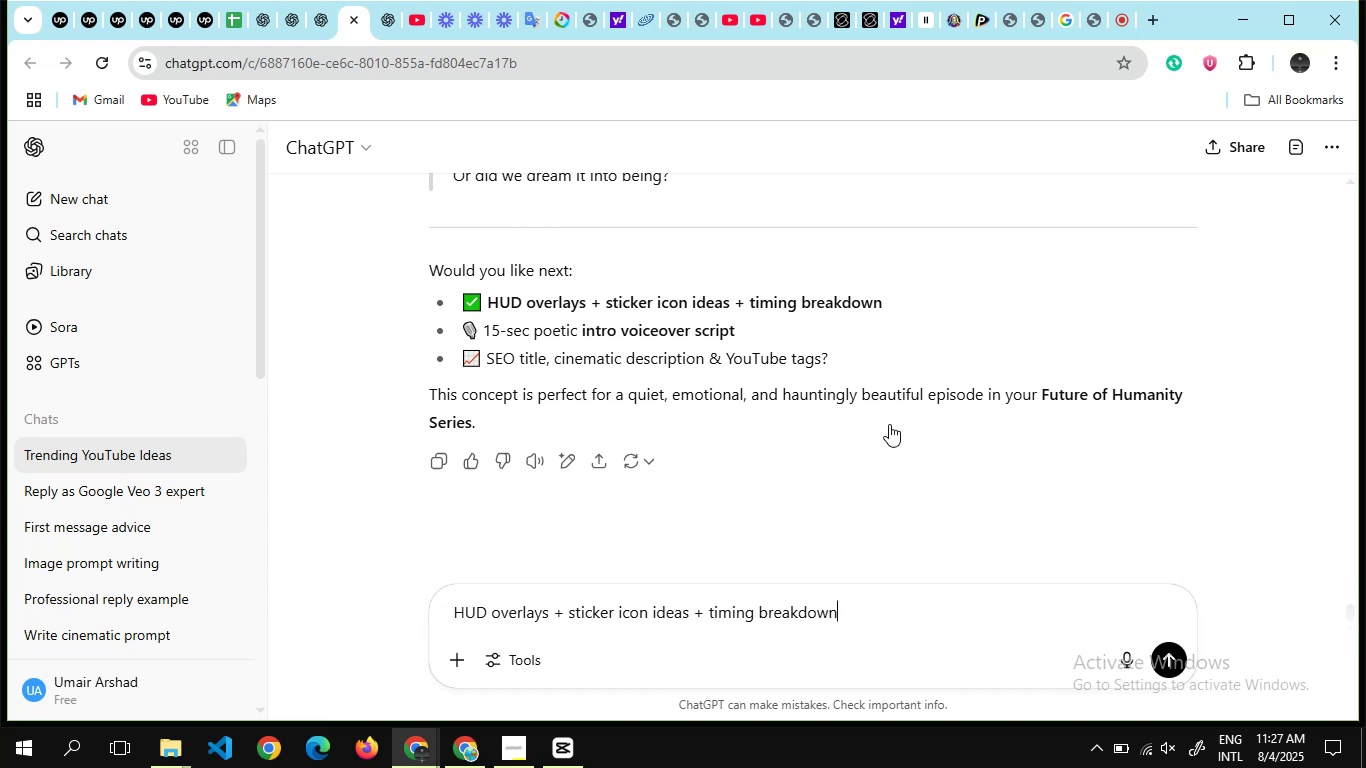 
key(Alt+Tab)
 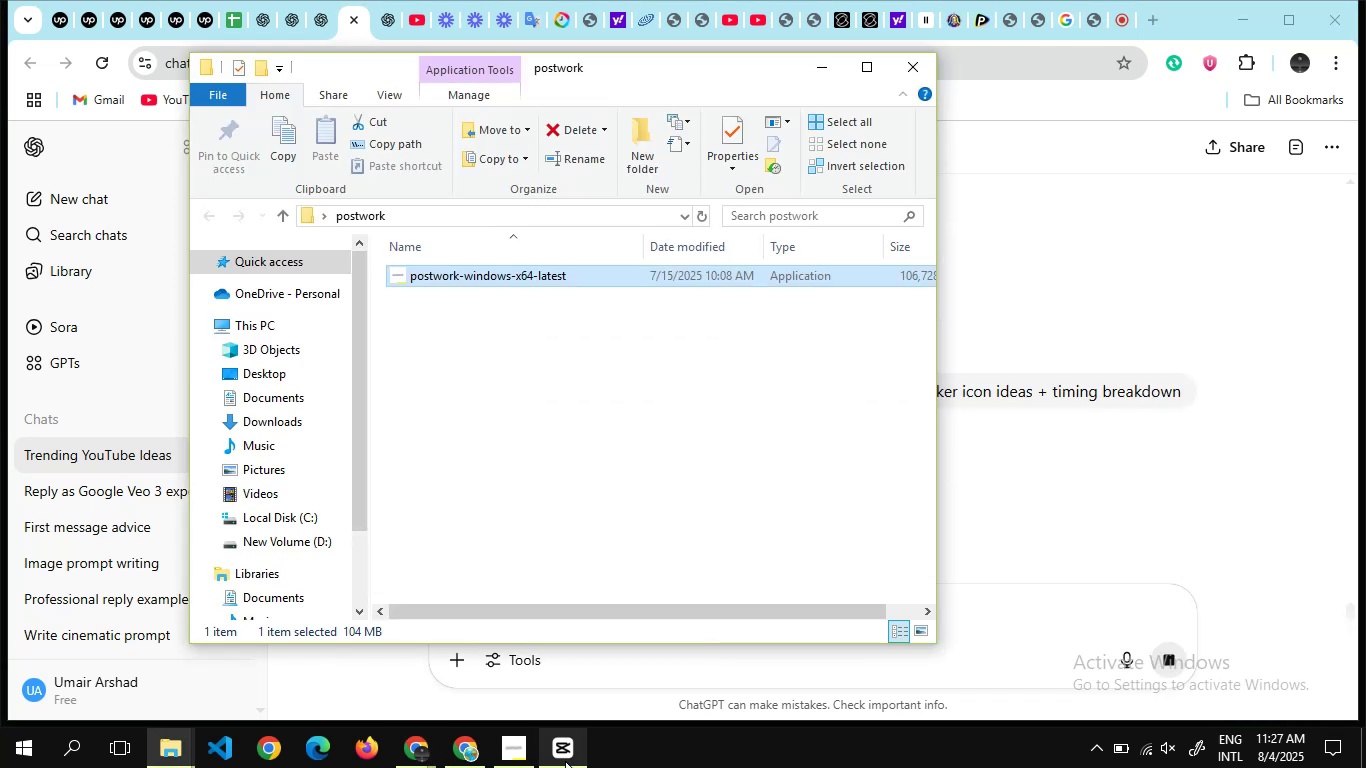 
left_click([565, 758])
 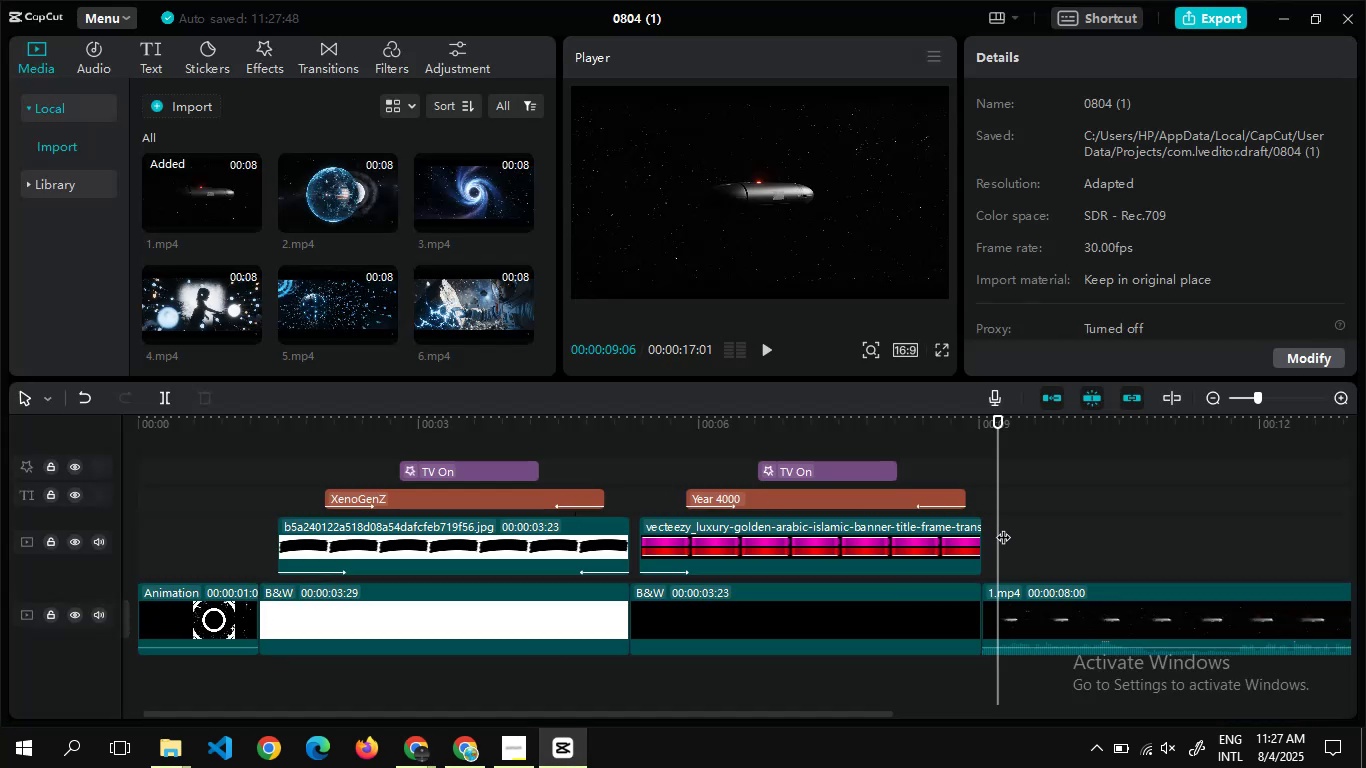 
double_click([1004, 527])
 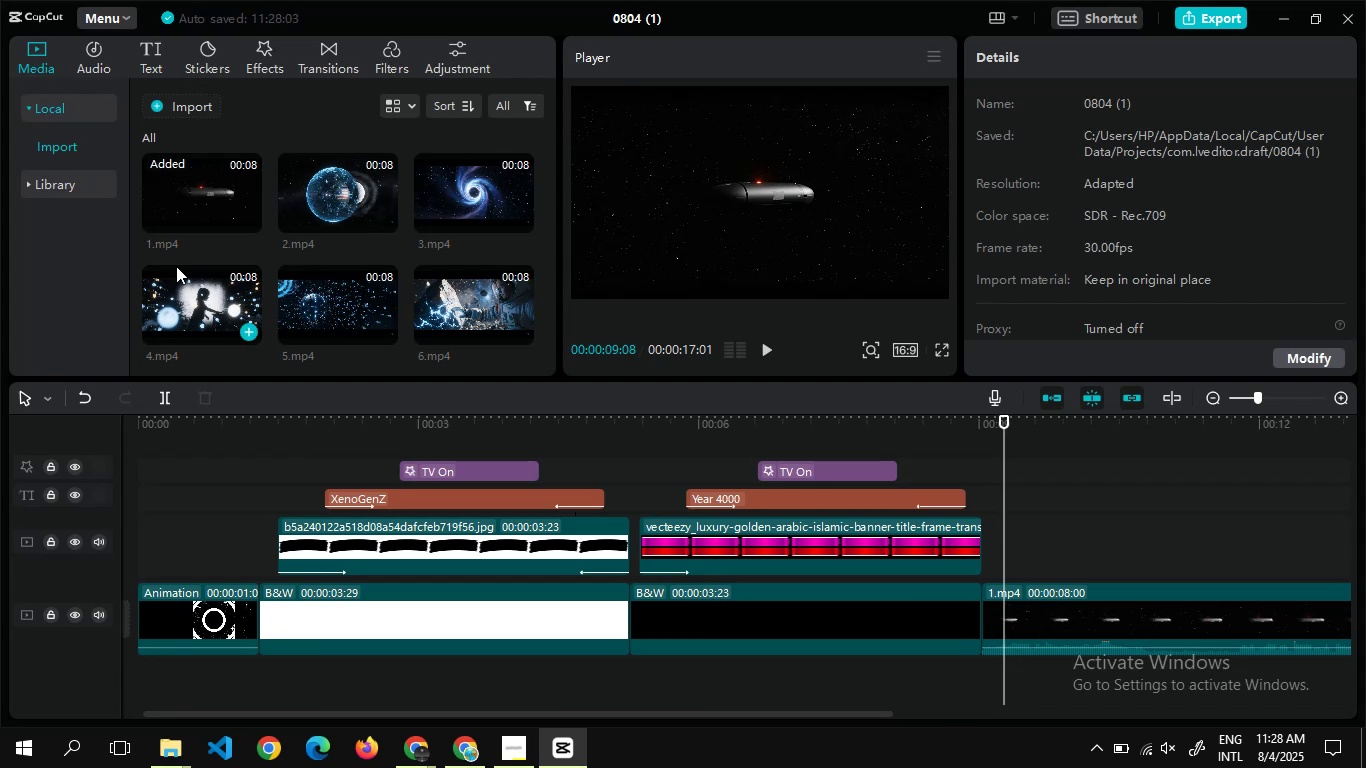 
wait(8.93)
 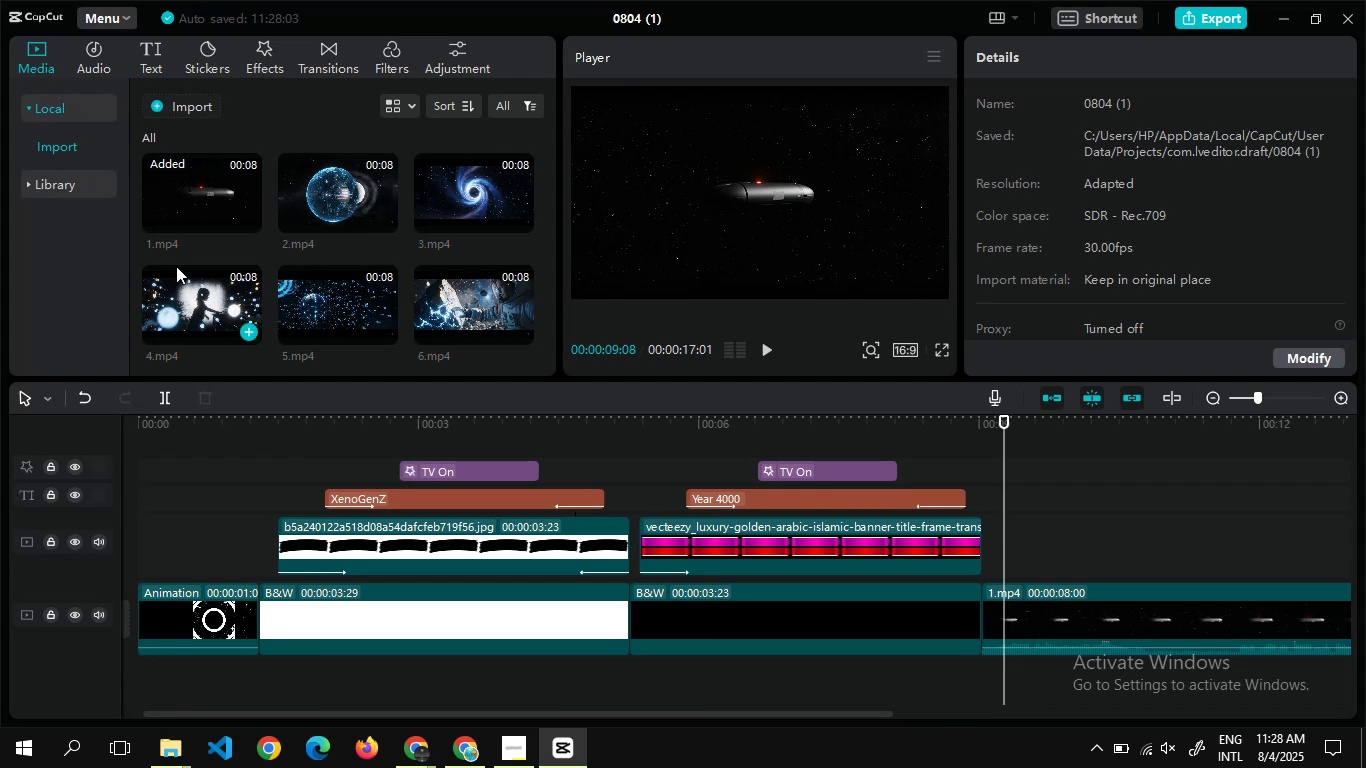 
left_click([491, 349])
 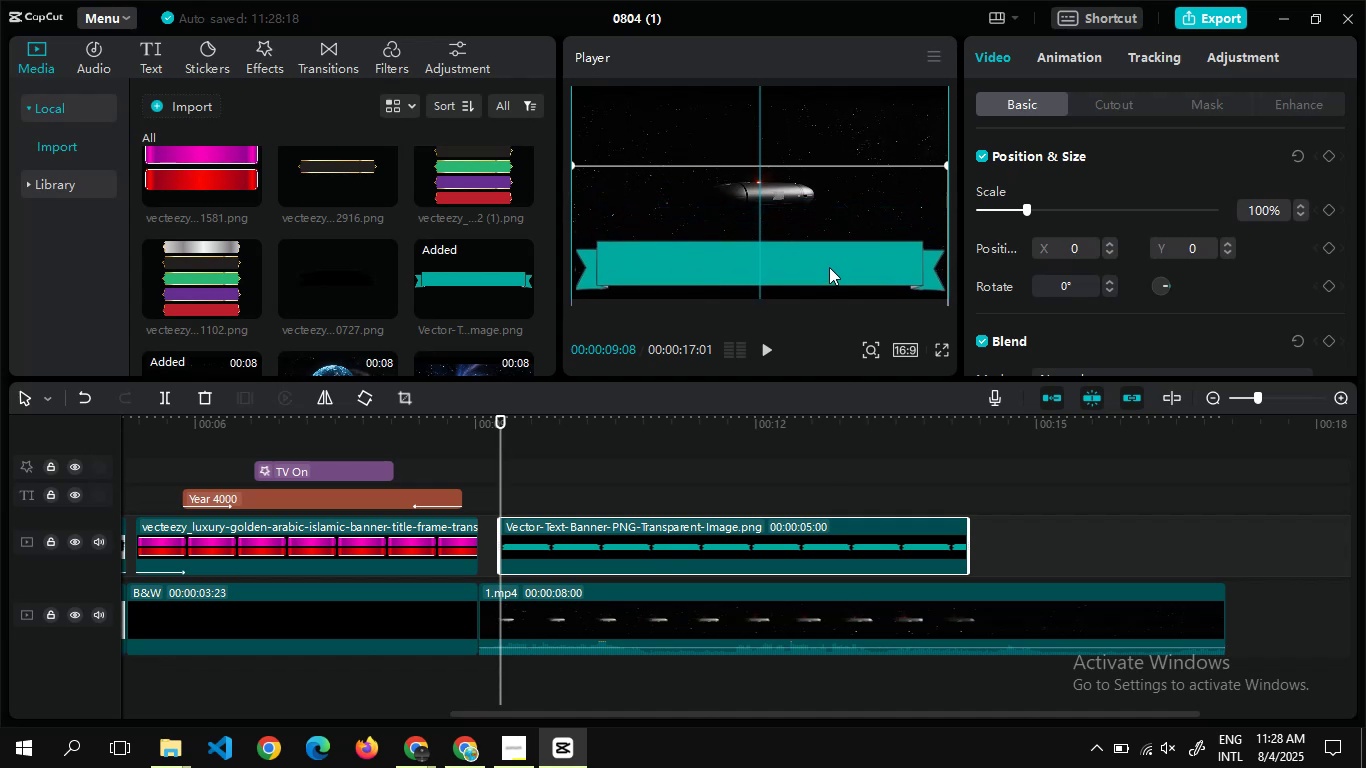 
wait(21.82)
 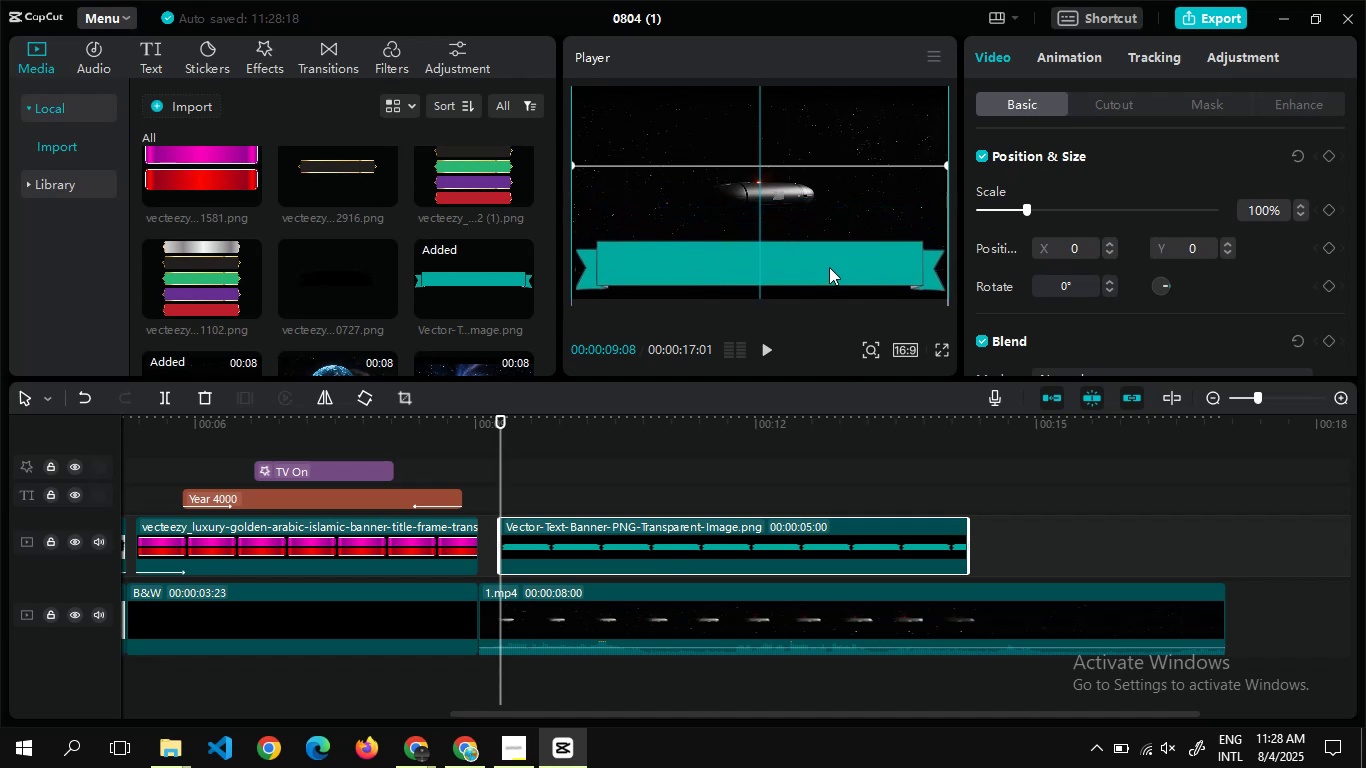 
left_click([833, 119])
 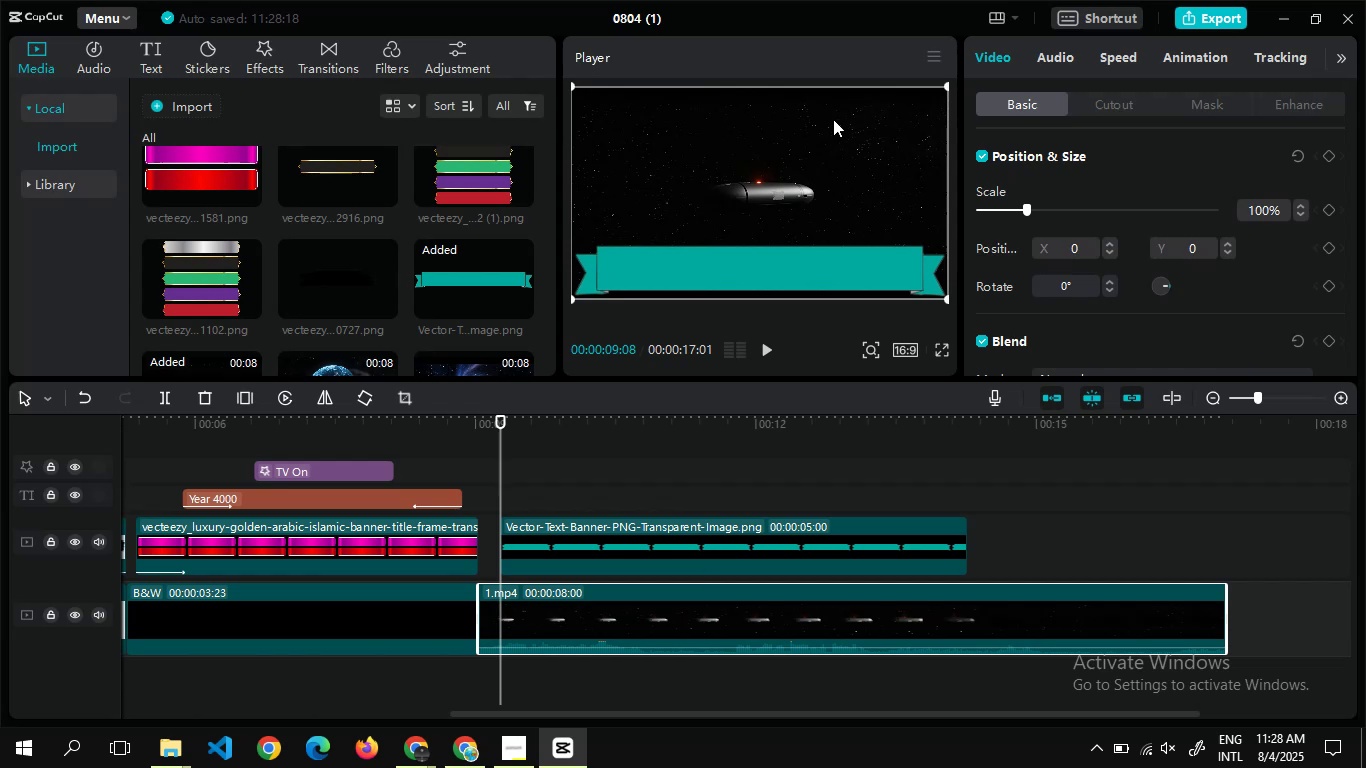 
hold_key(key=AltLeft, duration=0.36)
 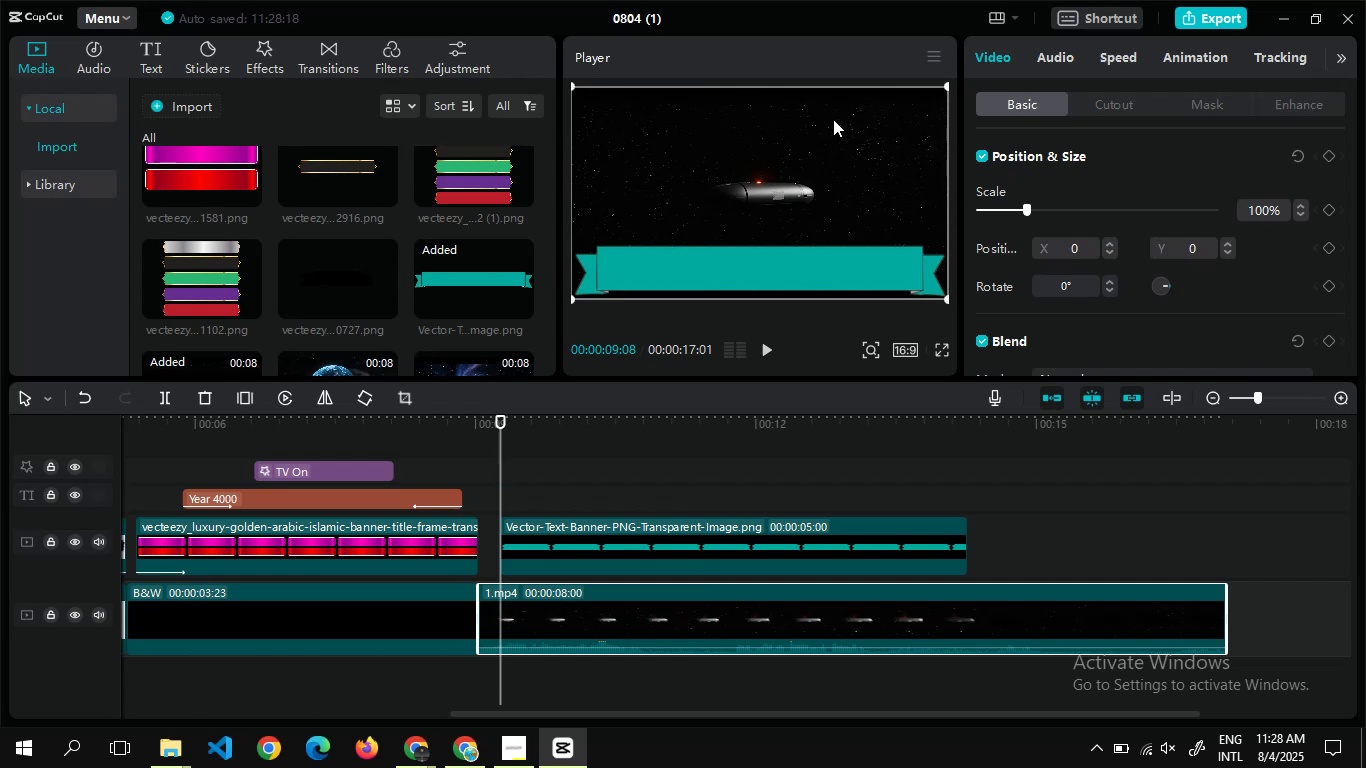 
hold_key(key=AltLeft, duration=0.65)
 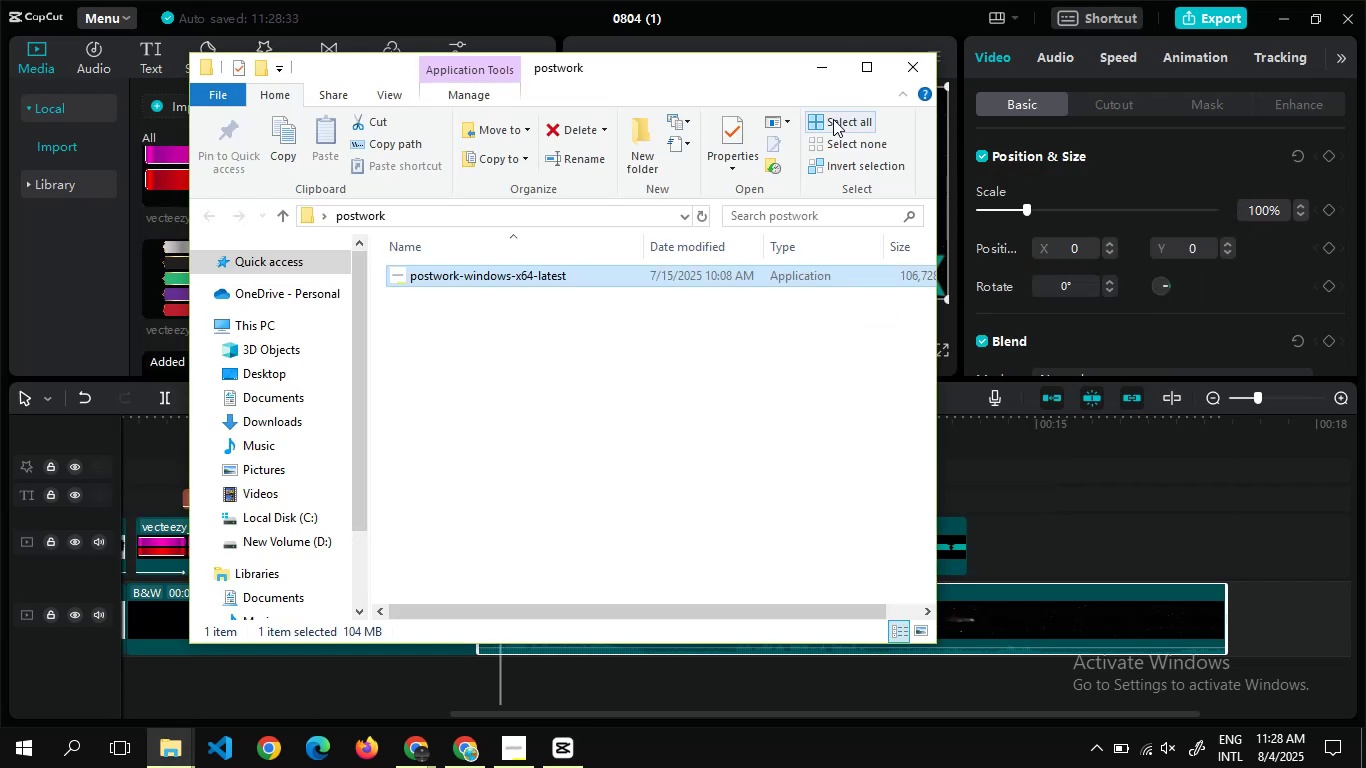 
hold_key(key=Tab, duration=0.3)
 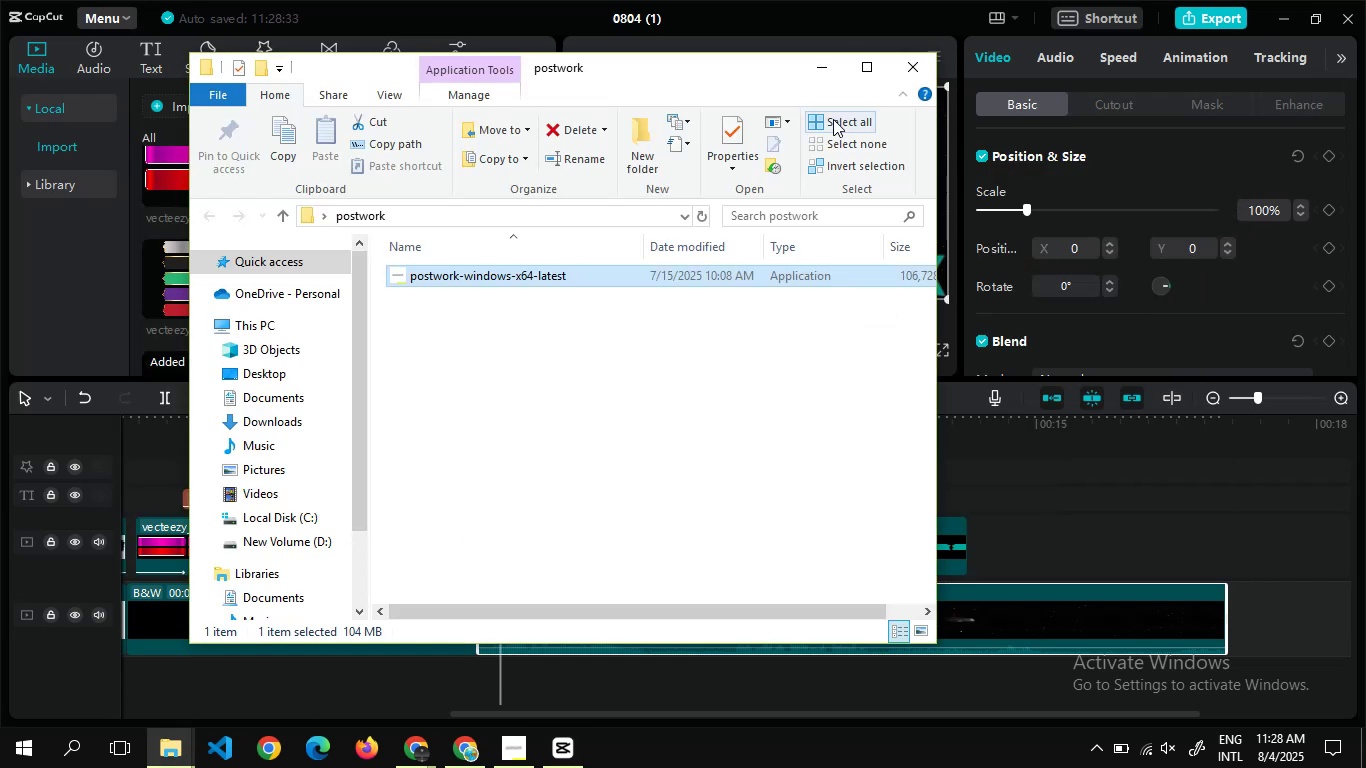 
key(Alt+Tab)
 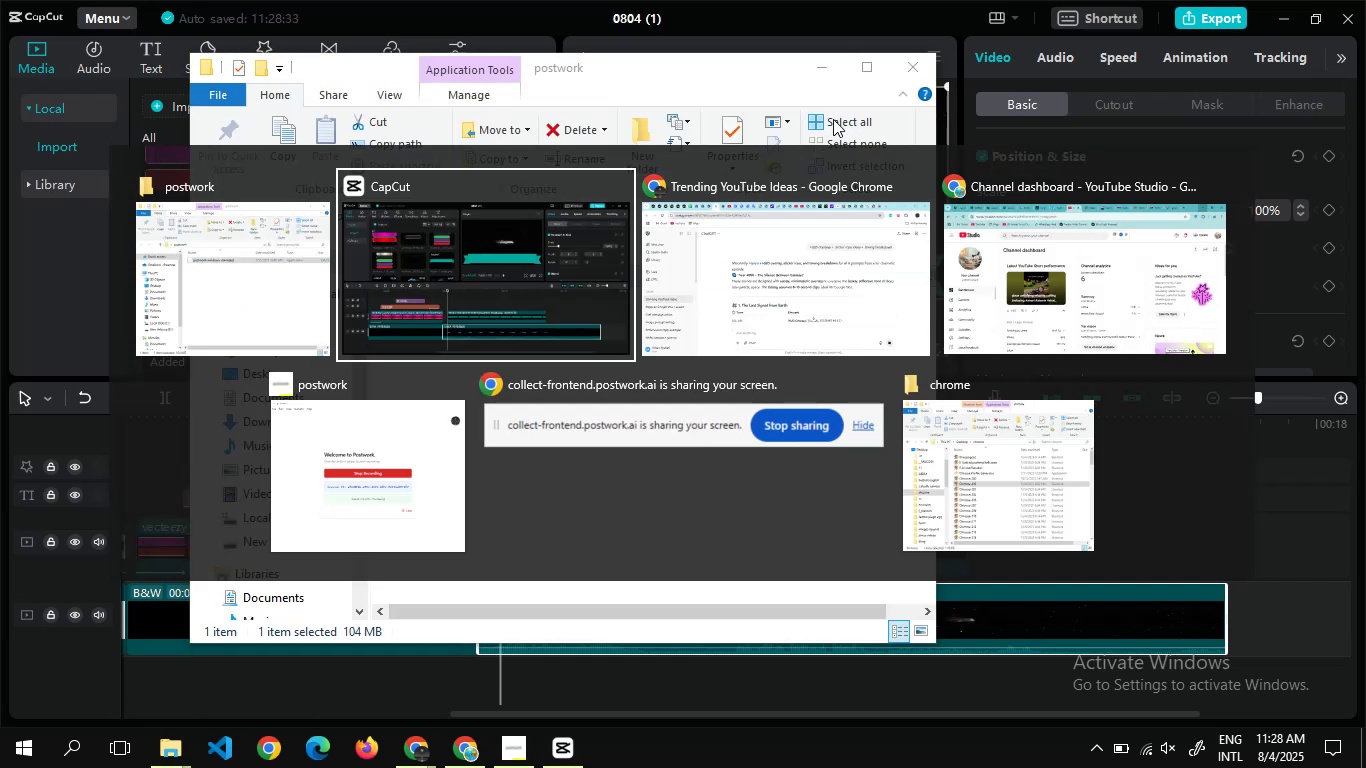 
key(Alt+Tab)
 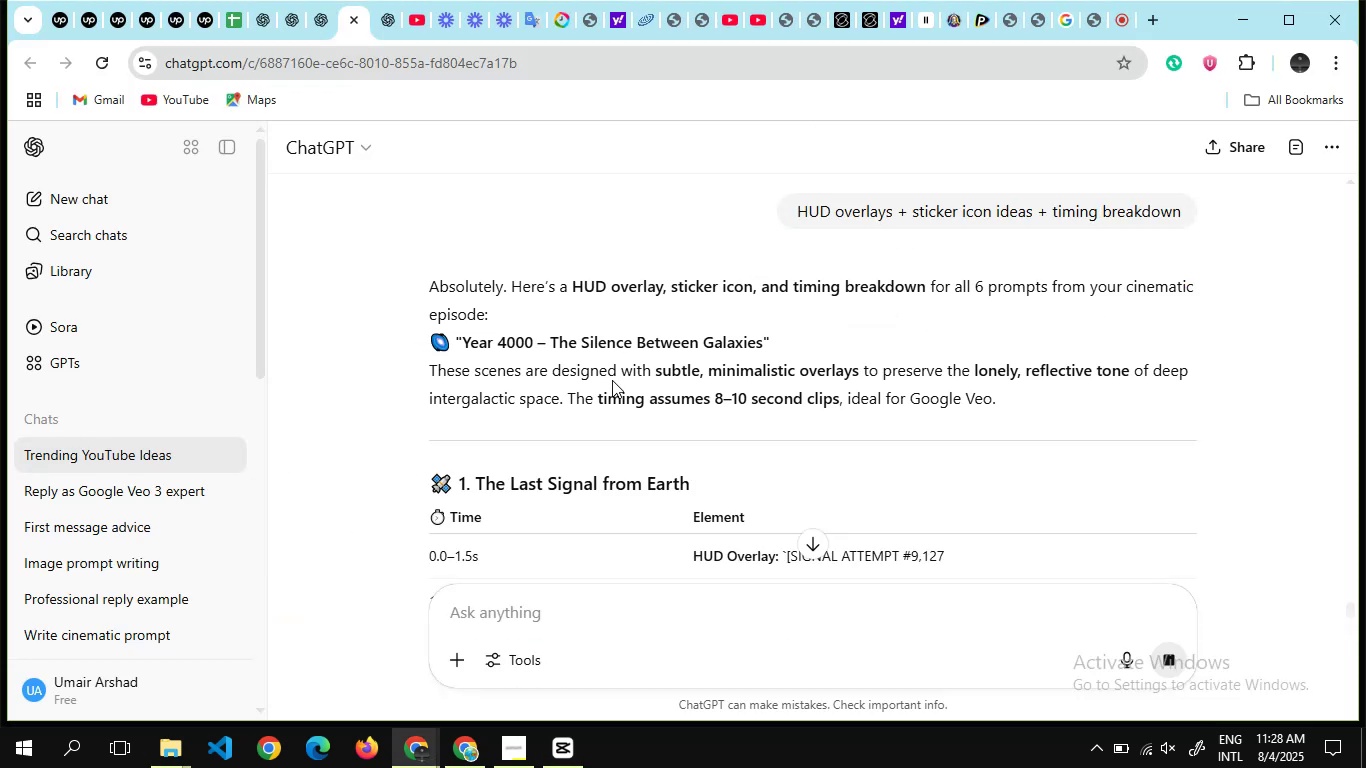 
scroll: coordinate [612, 380], scroll_direction: down, amount: 1.0
 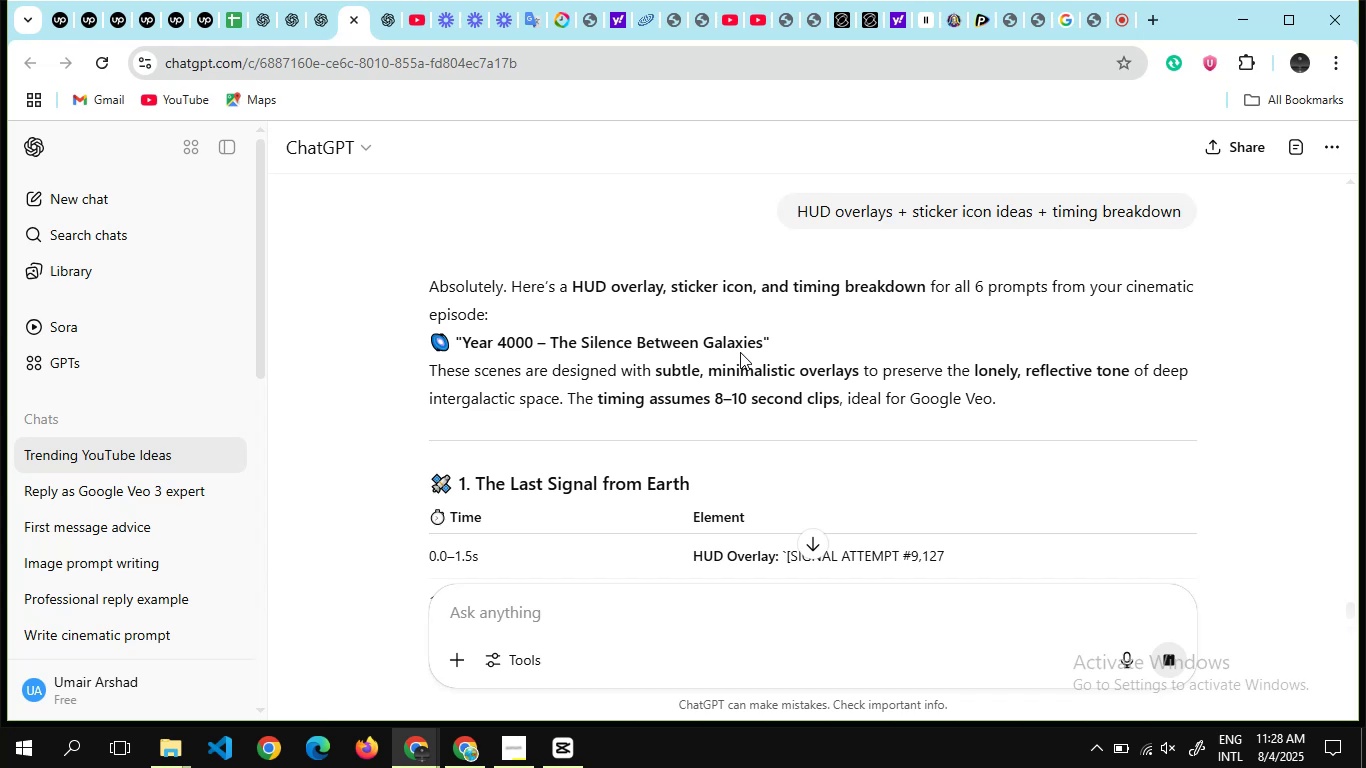 
scroll: coordinate [740, 352], scroll_direction: none, amount: 0.0
 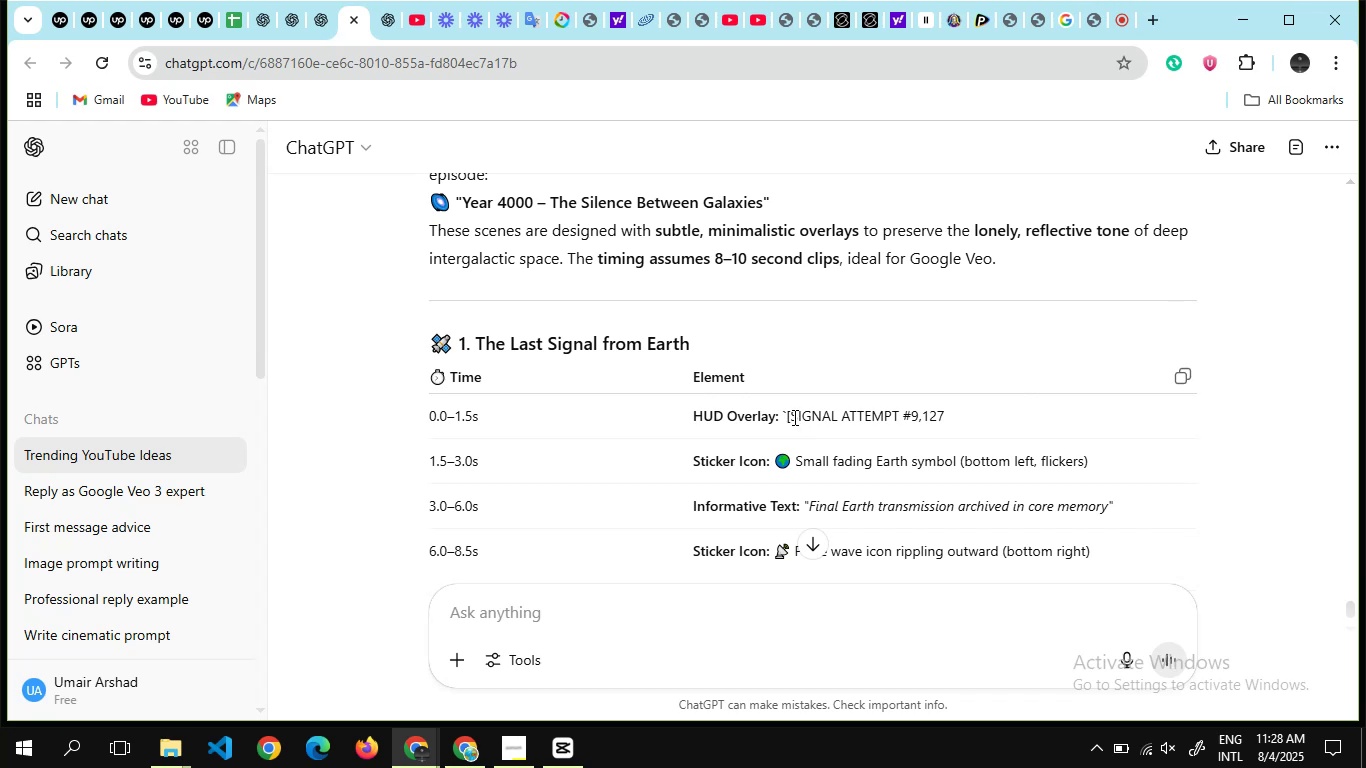 
wait(16.06)
 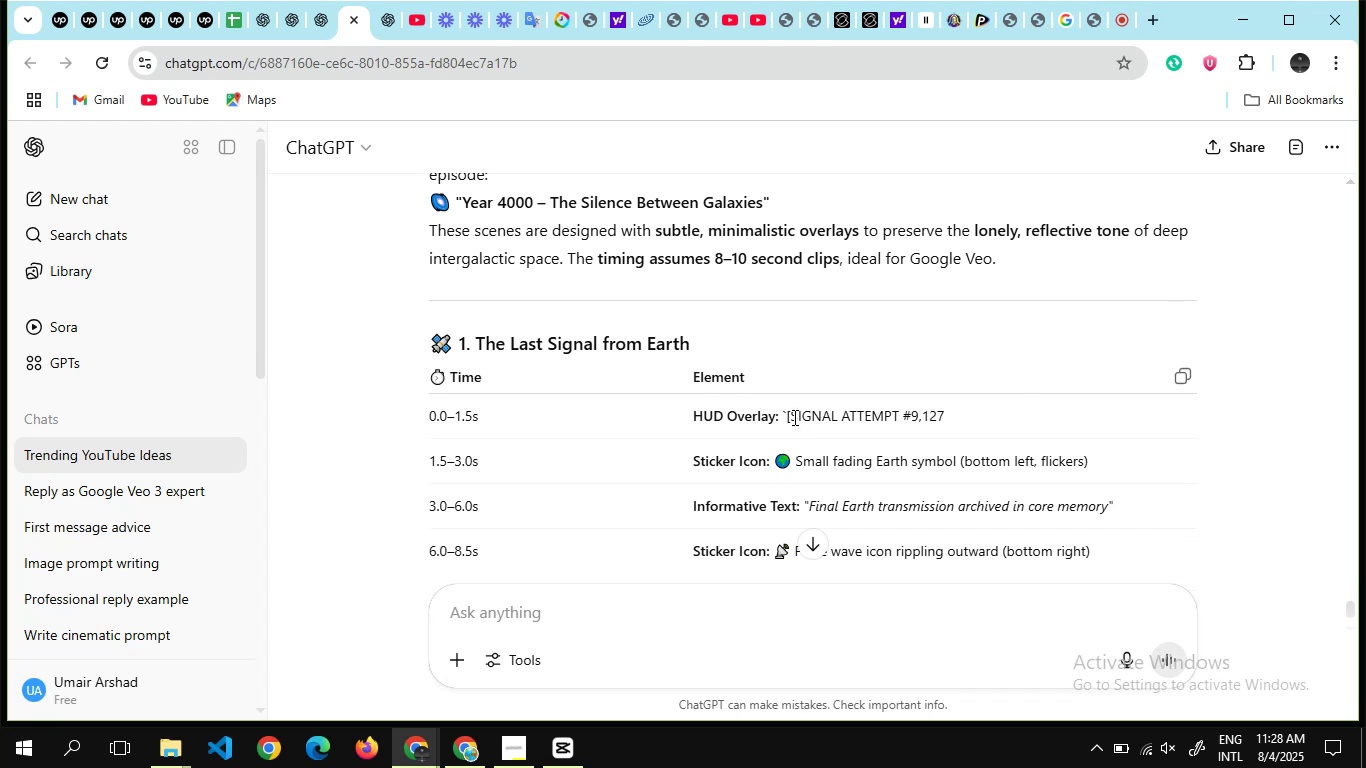 
hold_key(key=ControlLeft, duration=0.71)
 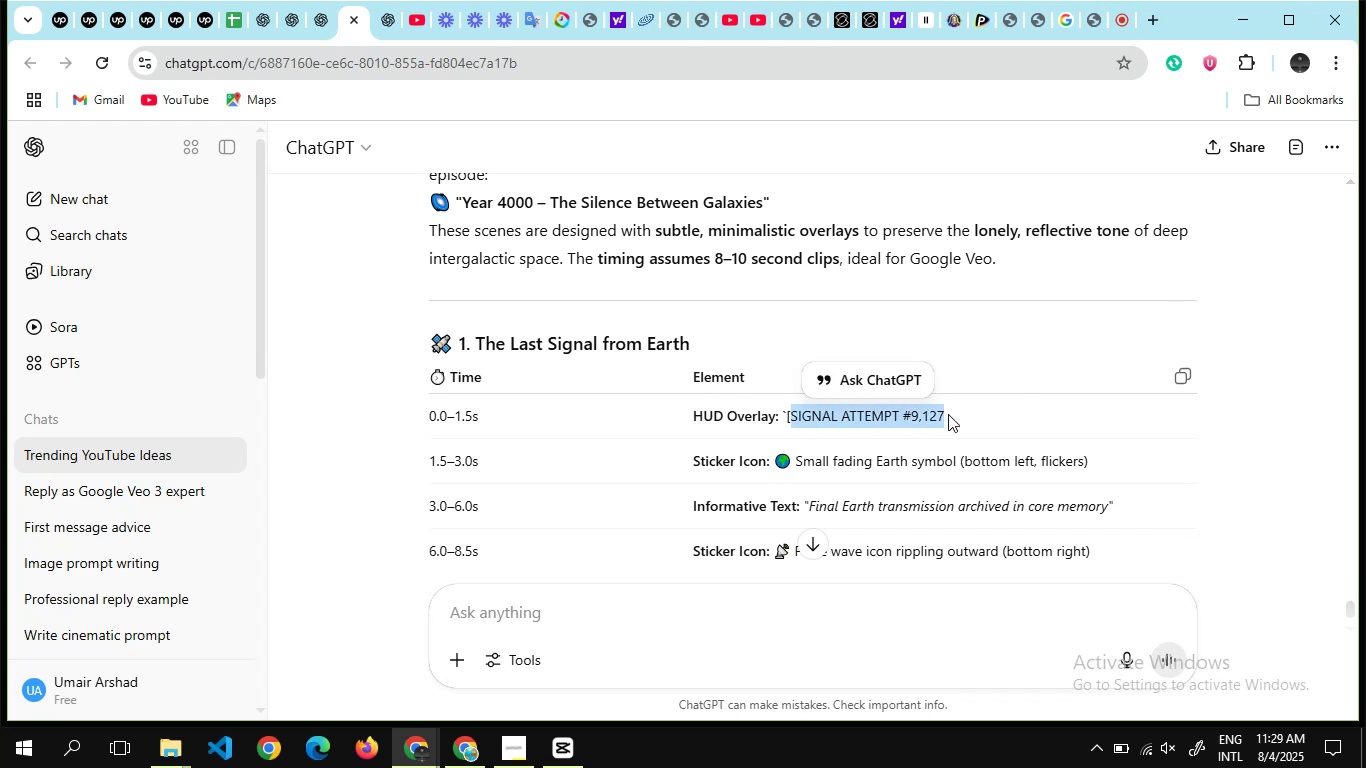 
hold_key(key=C, duration=0.36)
 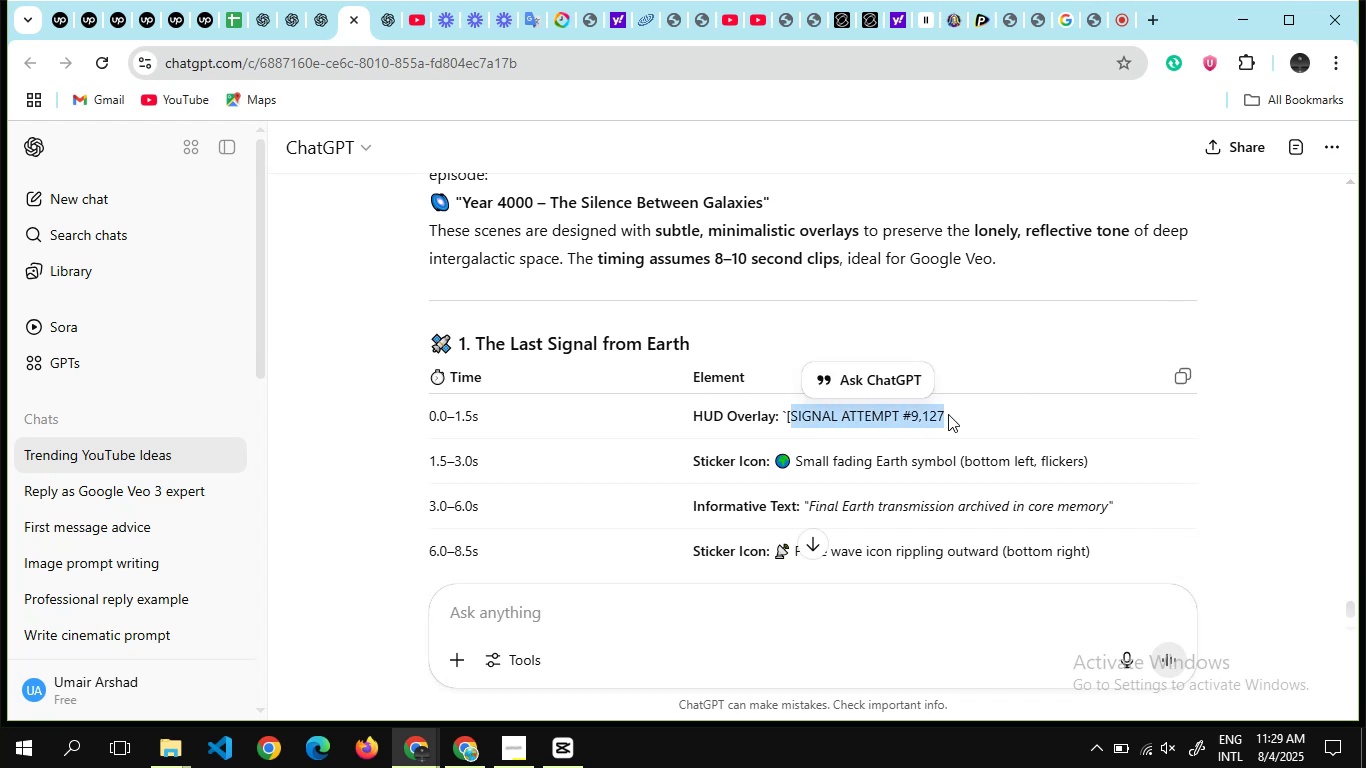 
key(Alt+AltLeft)
 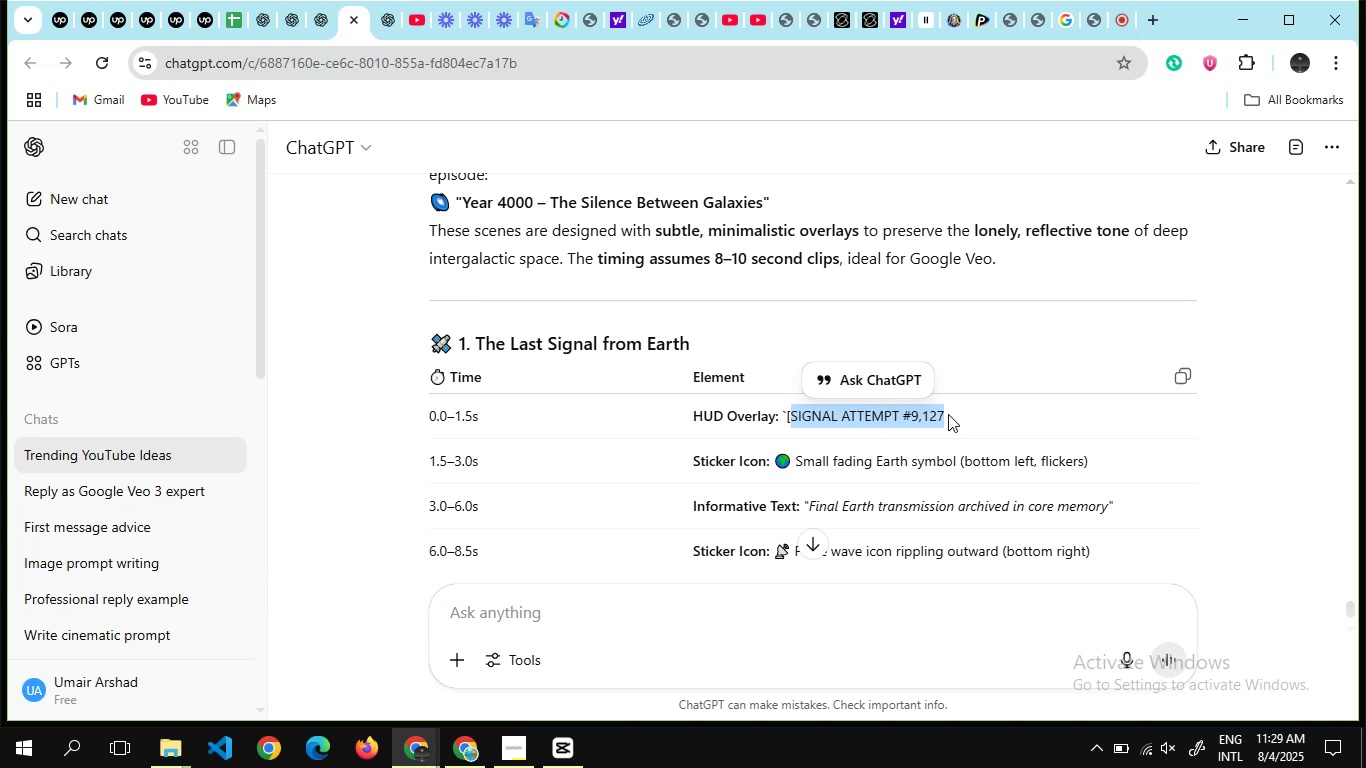 
key(Alt+Tab)
 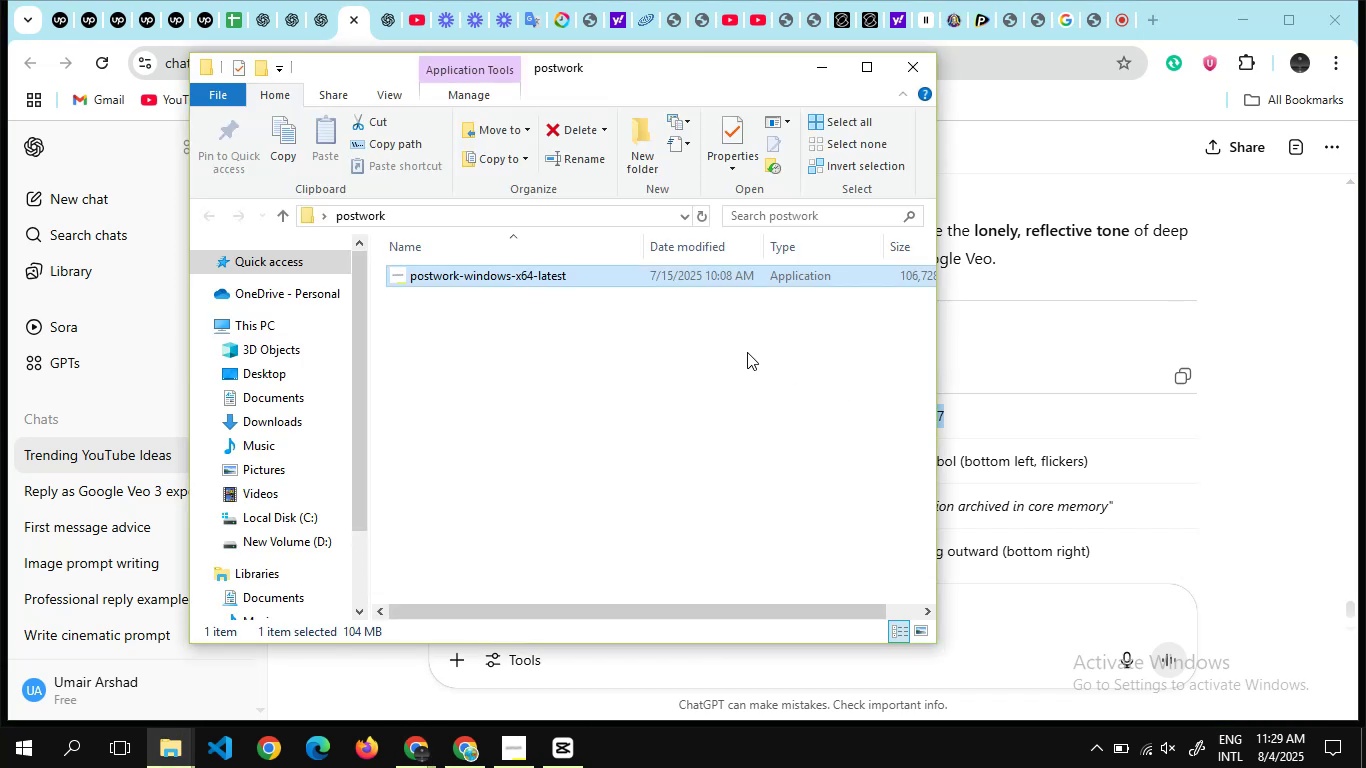 
key(Alt+Tab)
 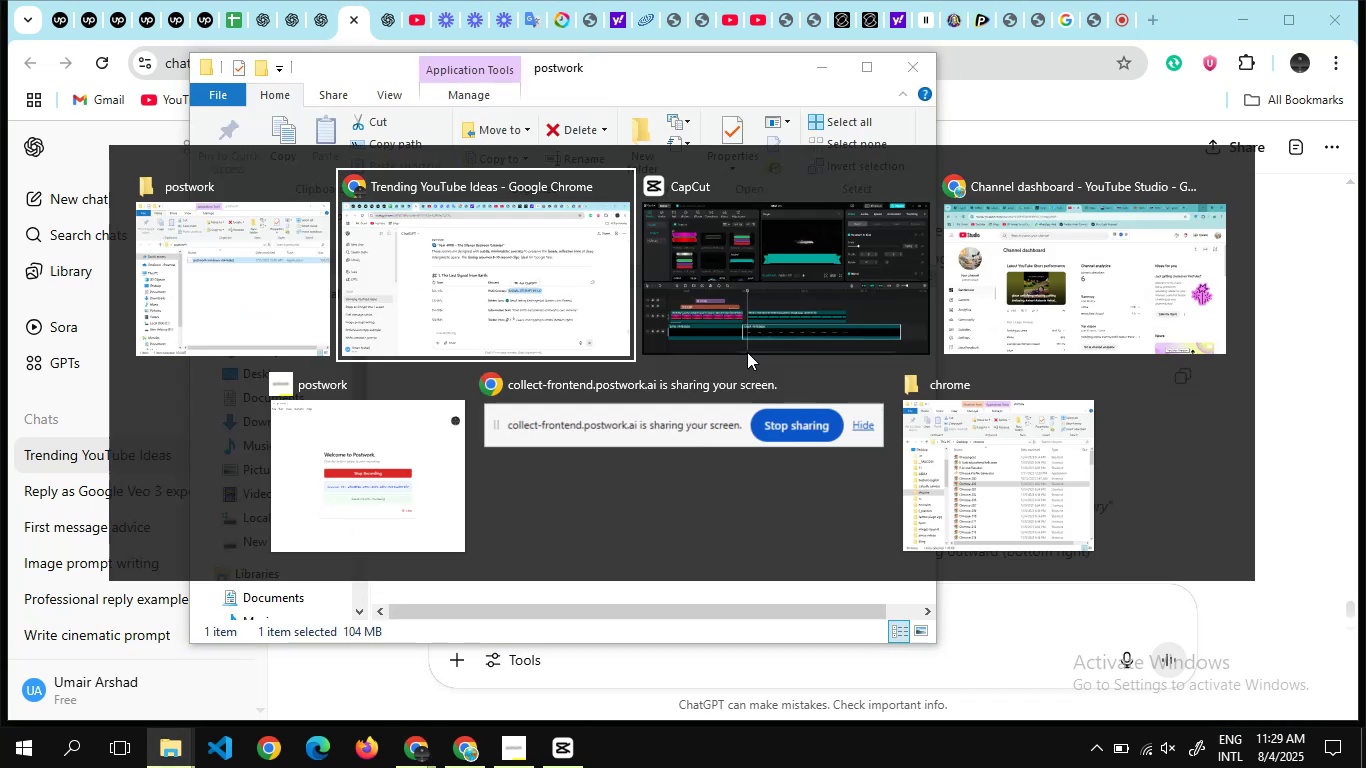 
key(Alt+Tab)
 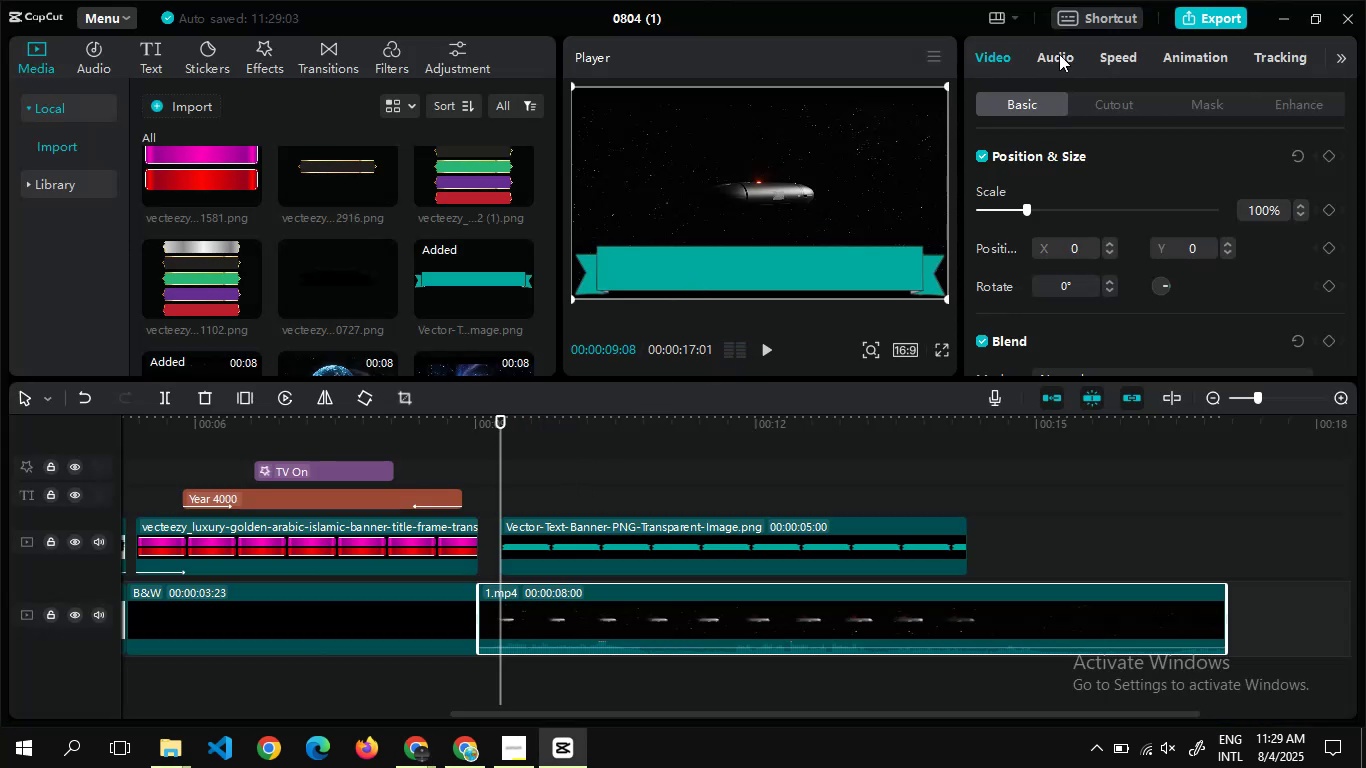 
wait(6.27)
 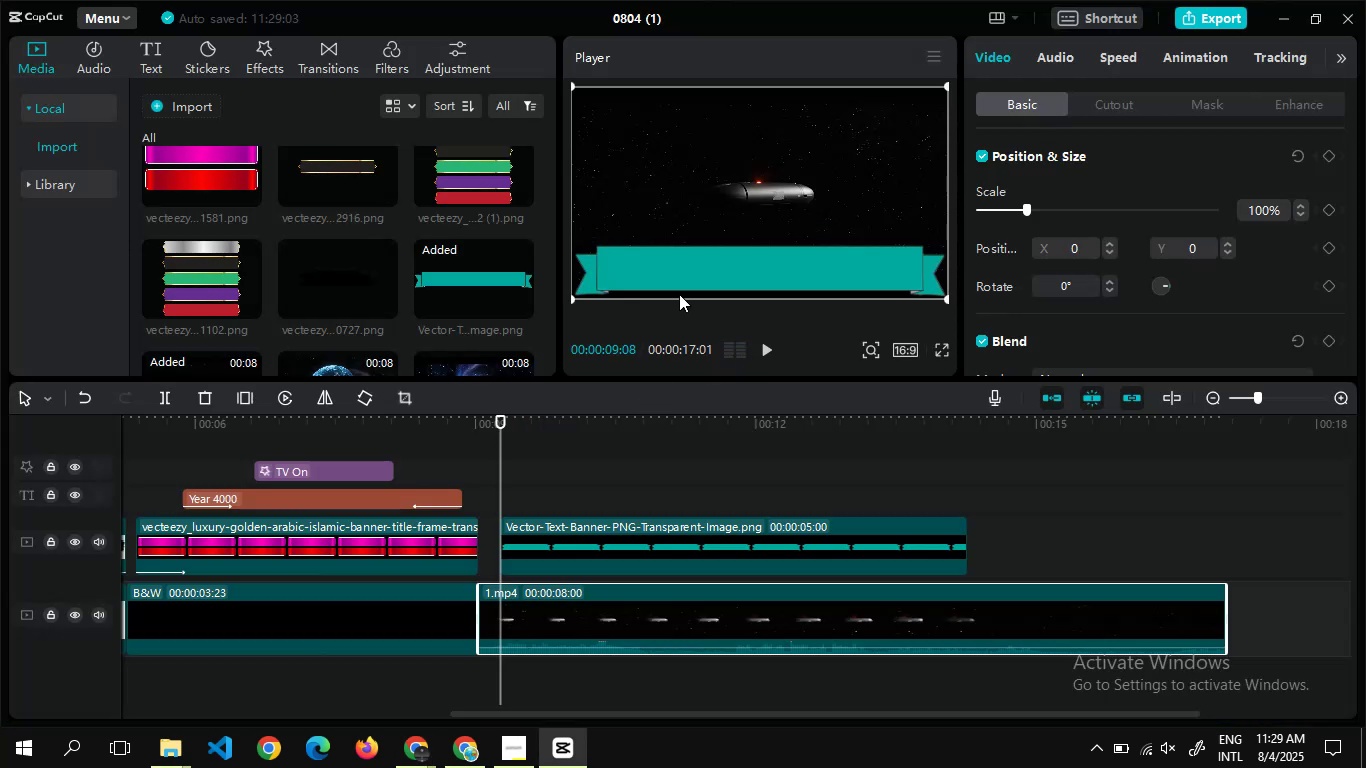 
left_click([740, 539])
 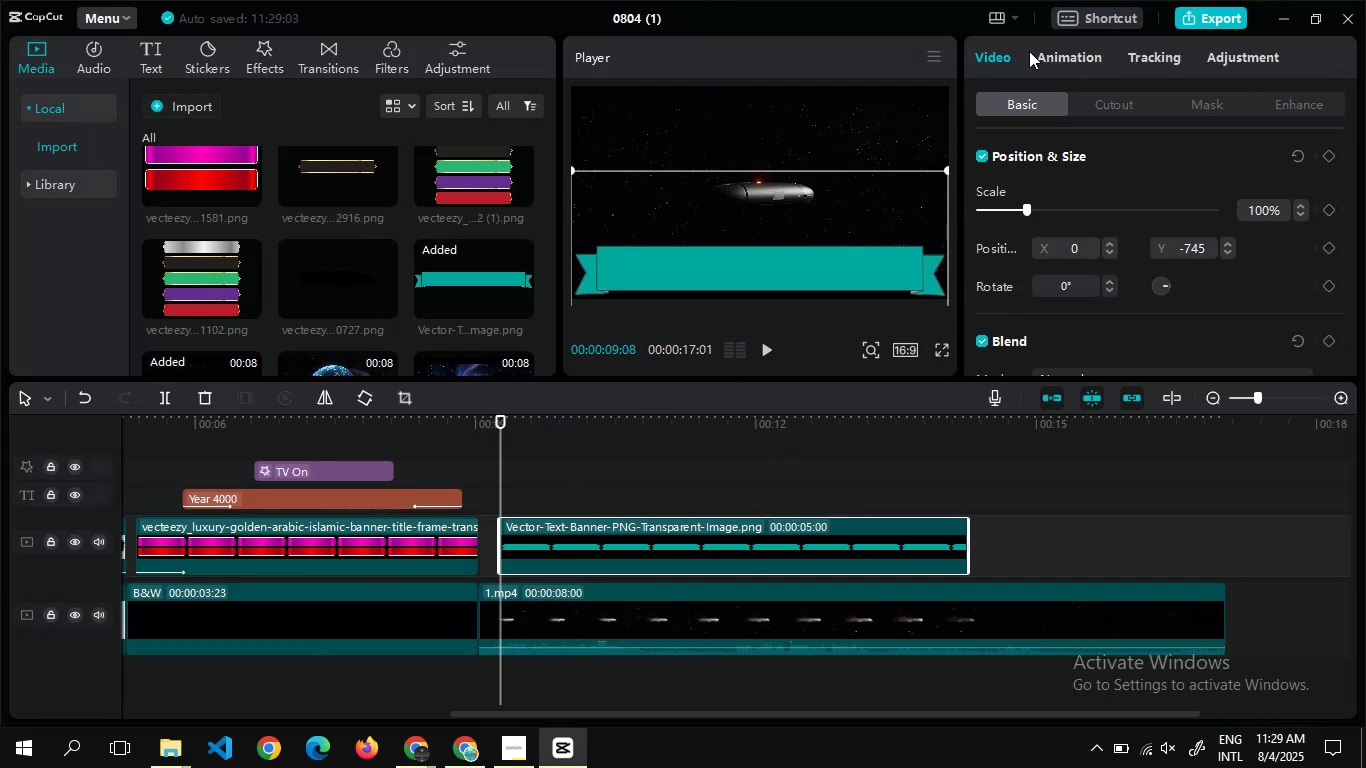 
left_click([1048, 53])
 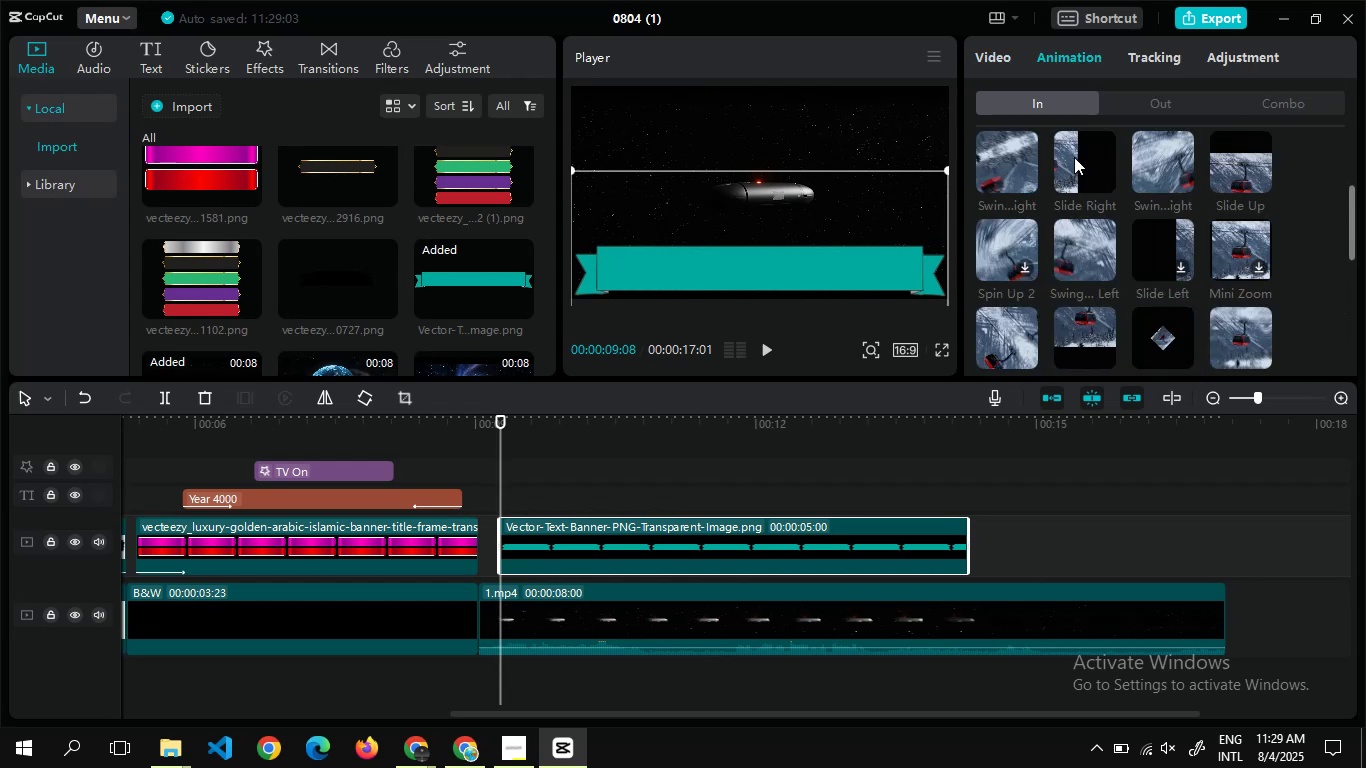 
left_click([1064, 178])
 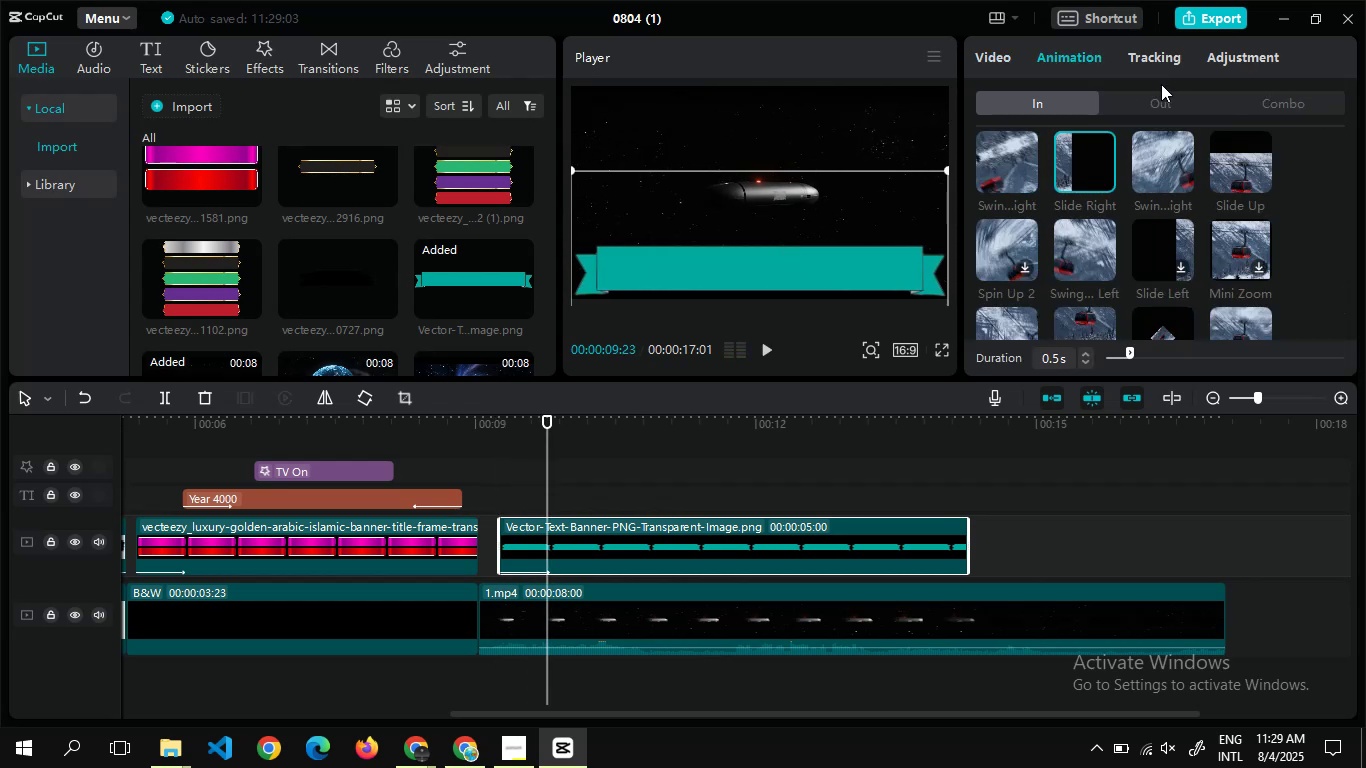 
left_click([1153, 102])
 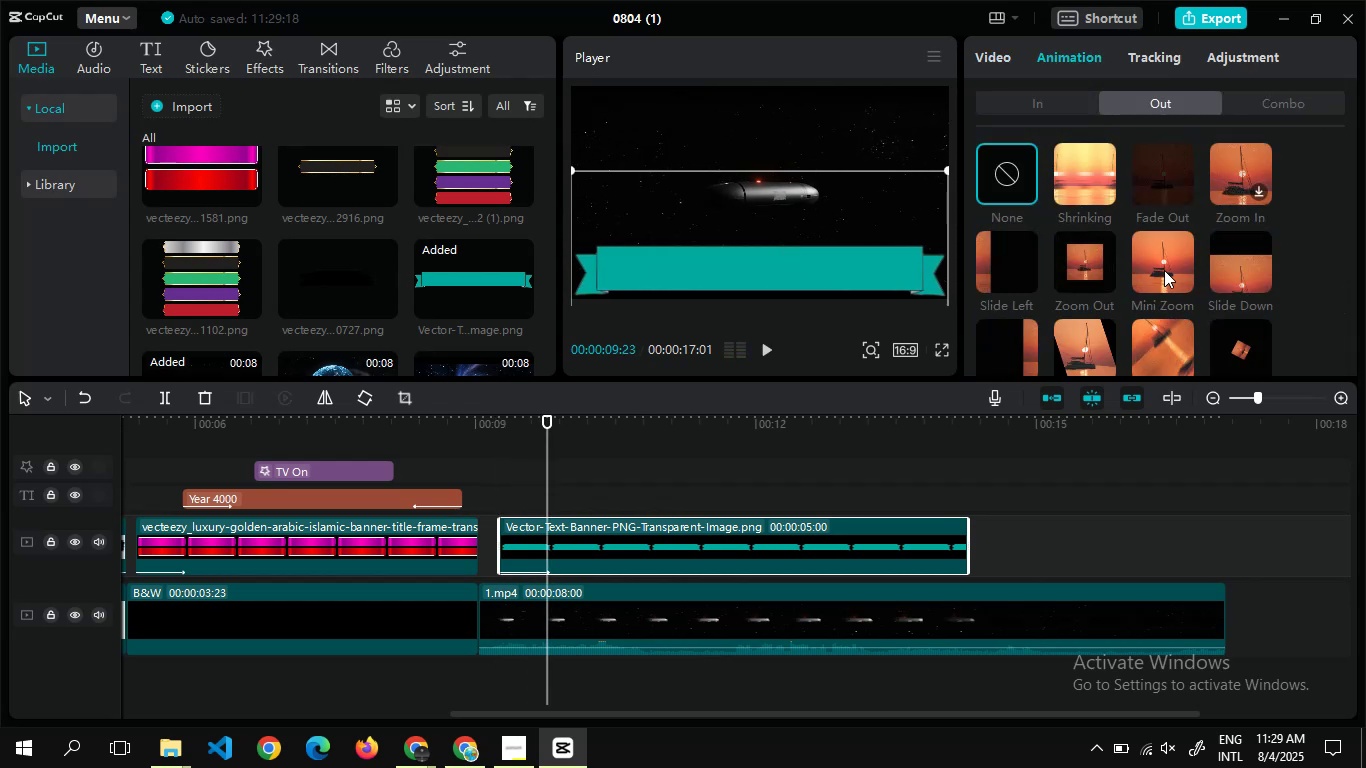 
left_click([1164, 270])
 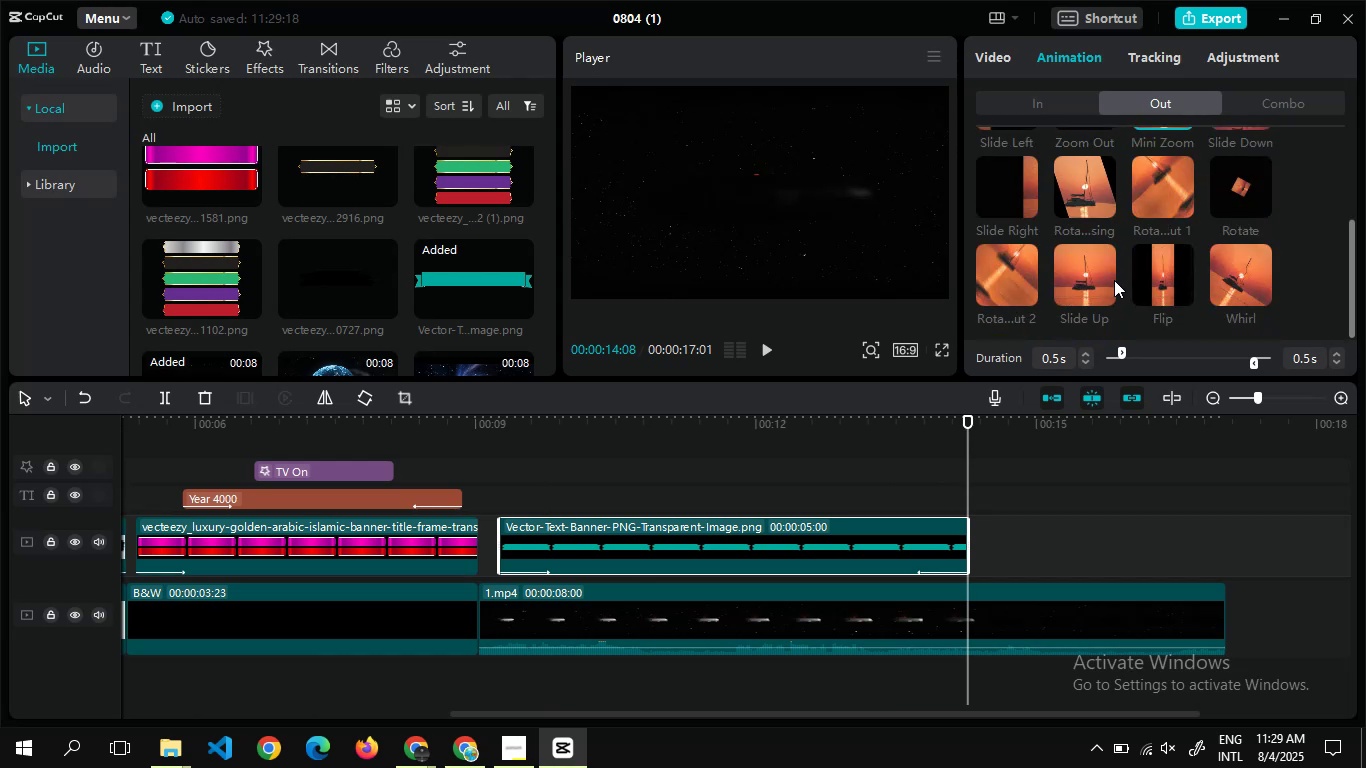 
left_click([1100, 271])
 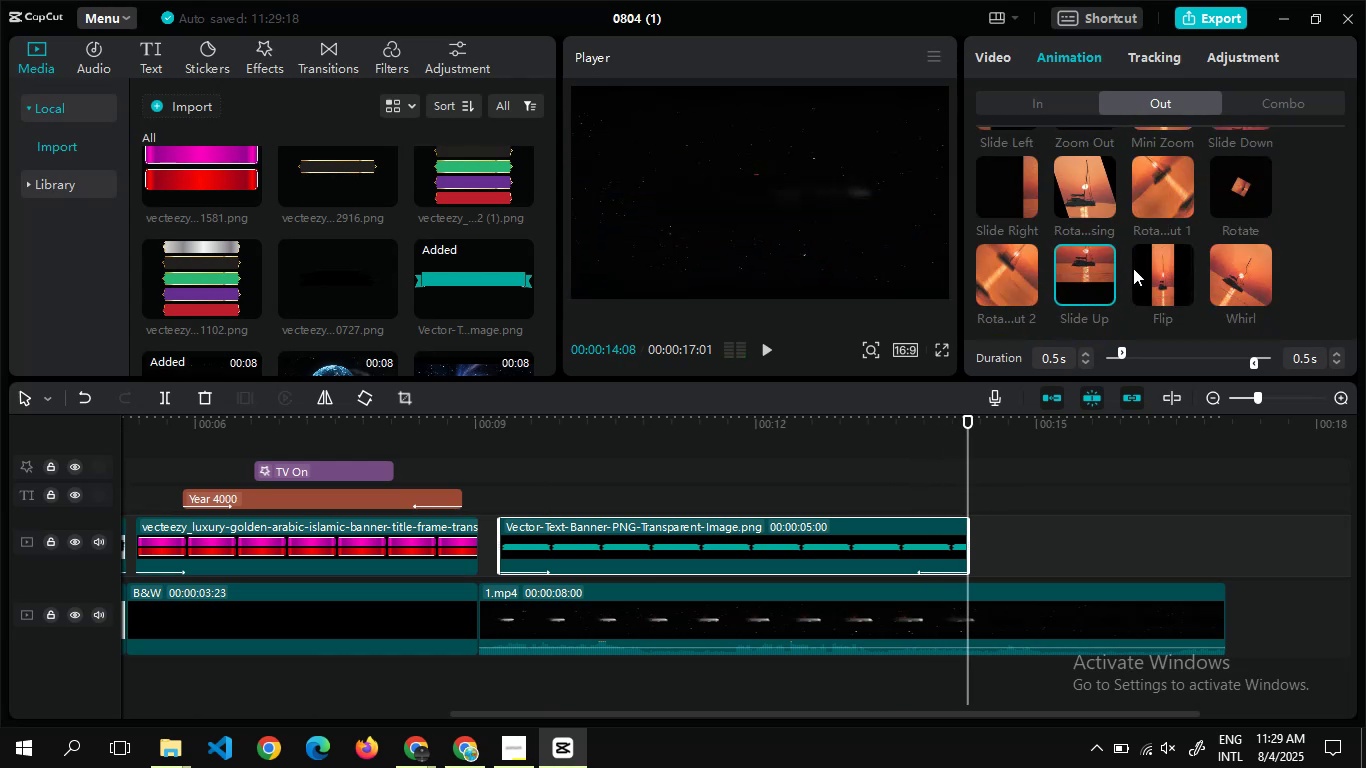 
left_click([1142, 268])
 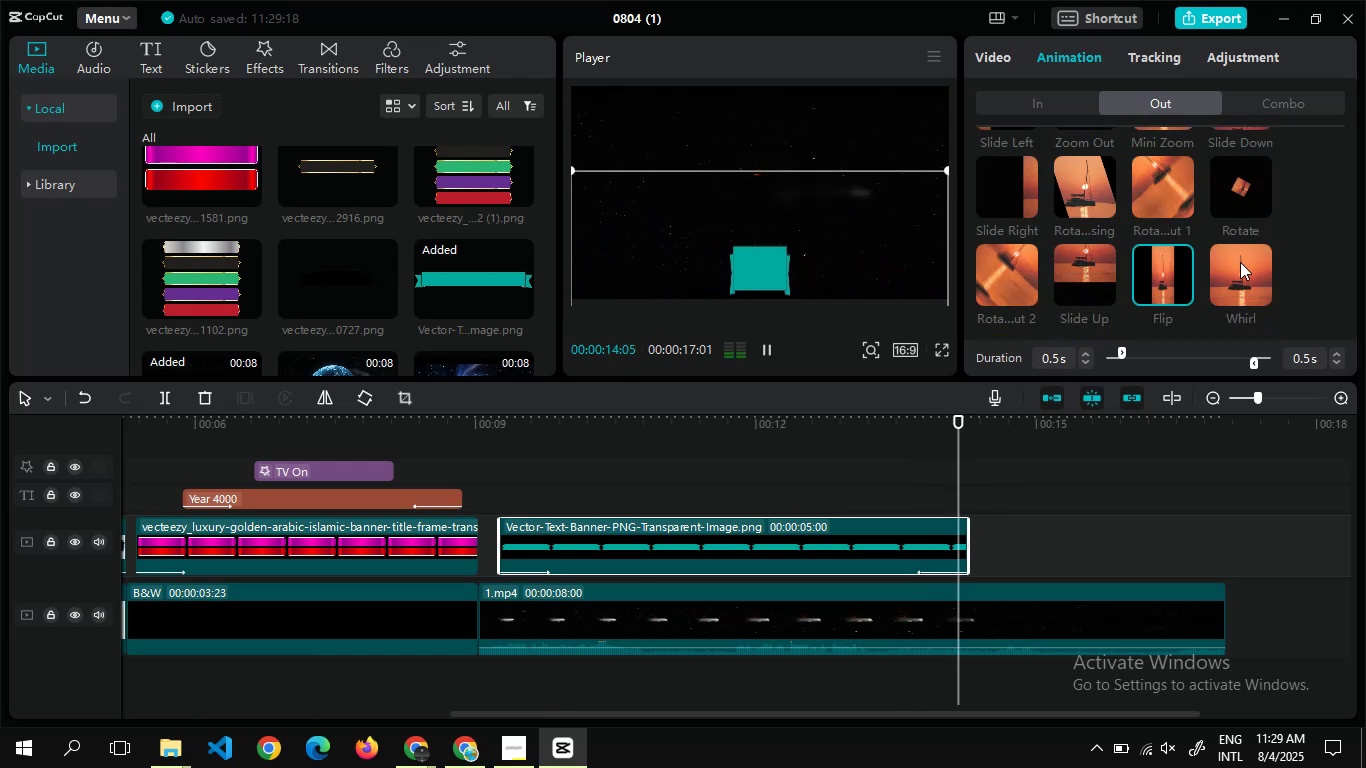 
left_click([1240, 262])
 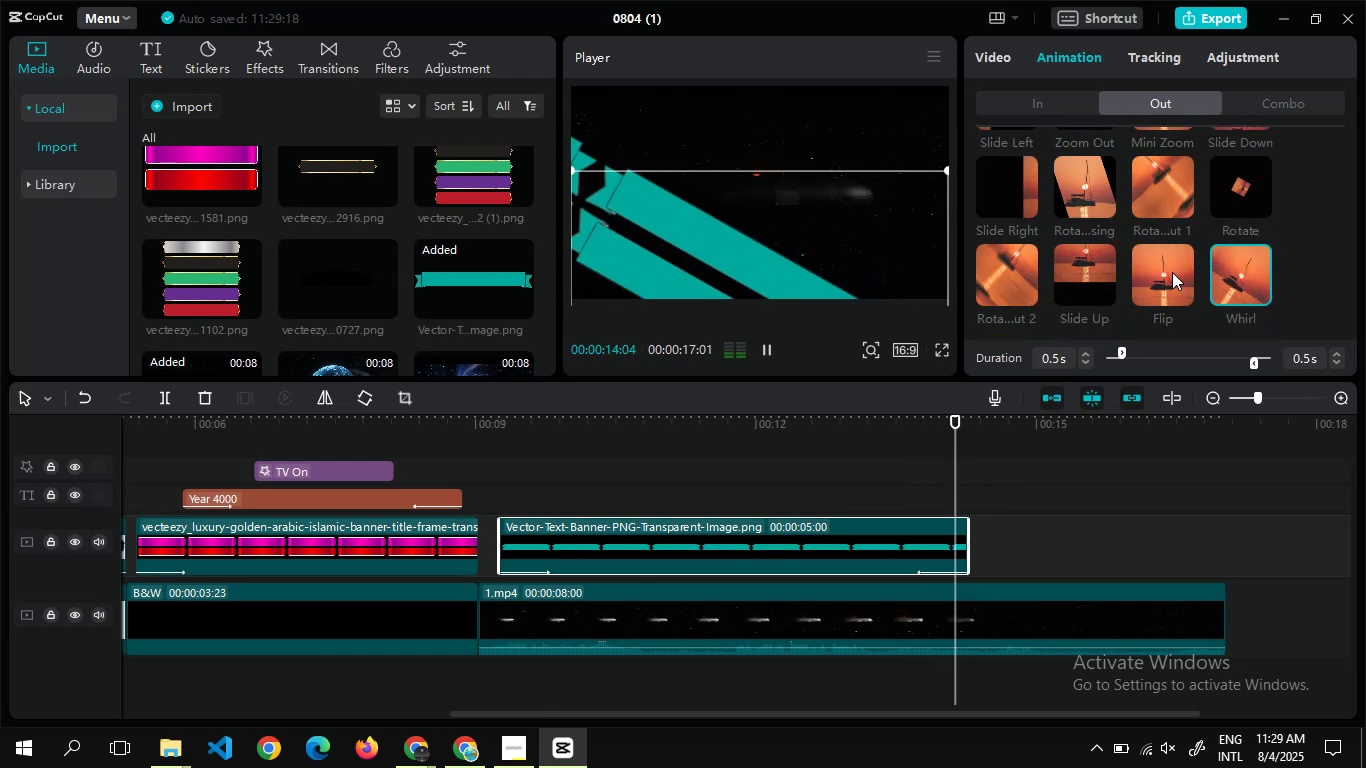 
left_click([1172, 272])
 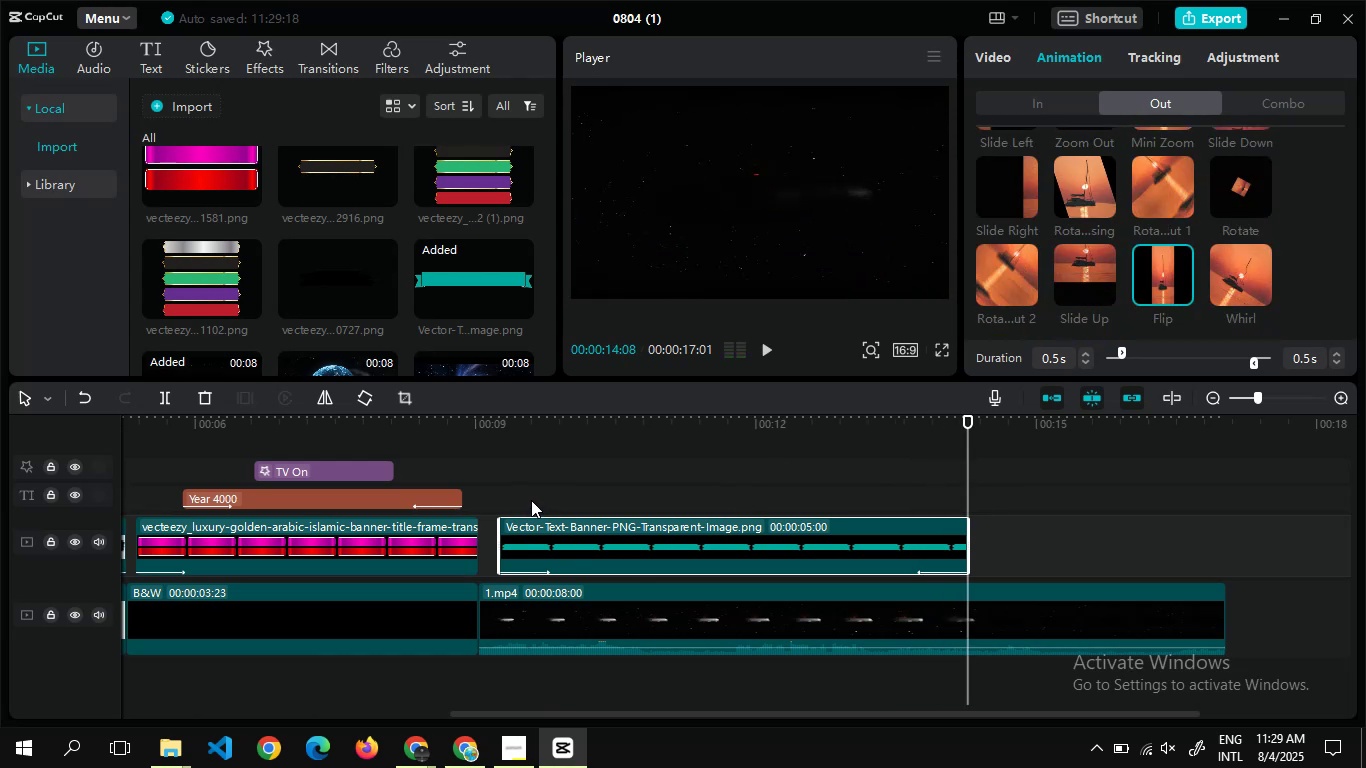 
double_click([539, 495])
 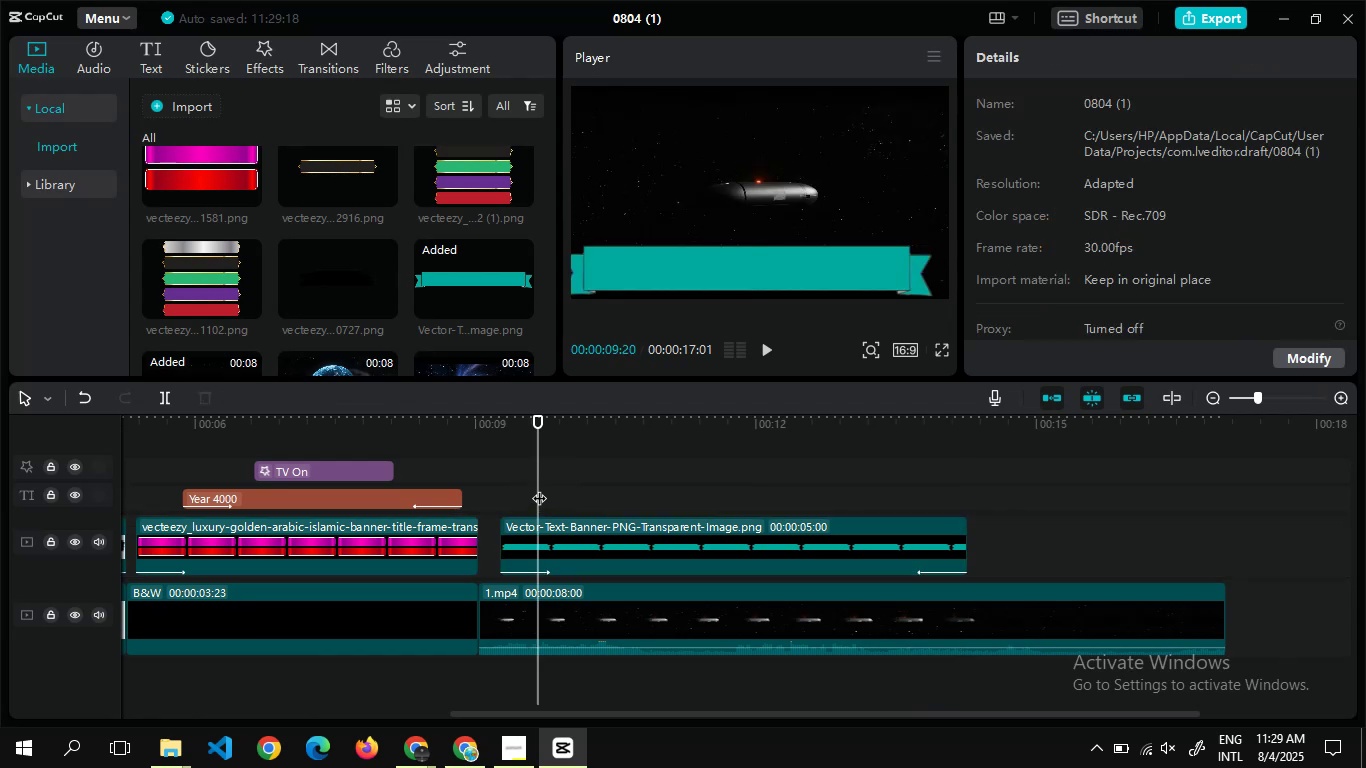 
double_click([539, 488])
 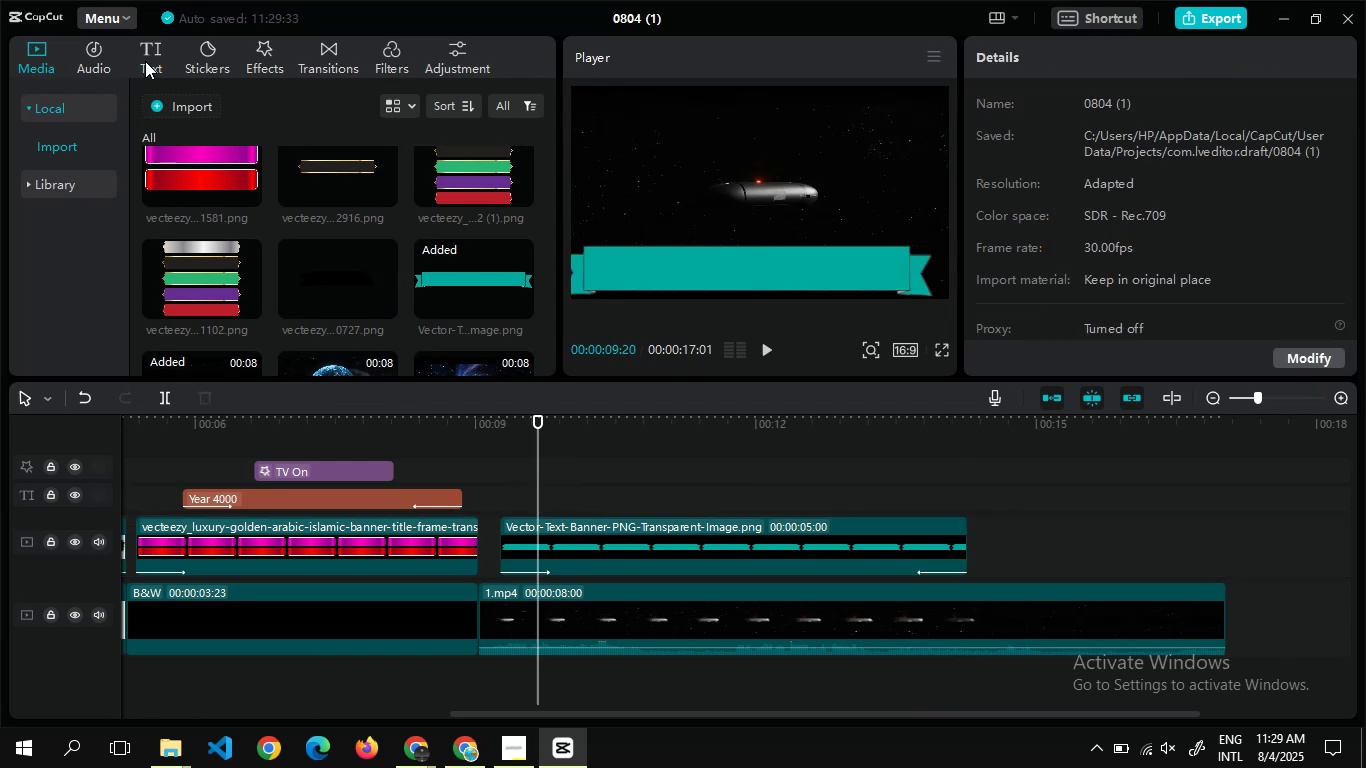 
left_click([146, 58])
 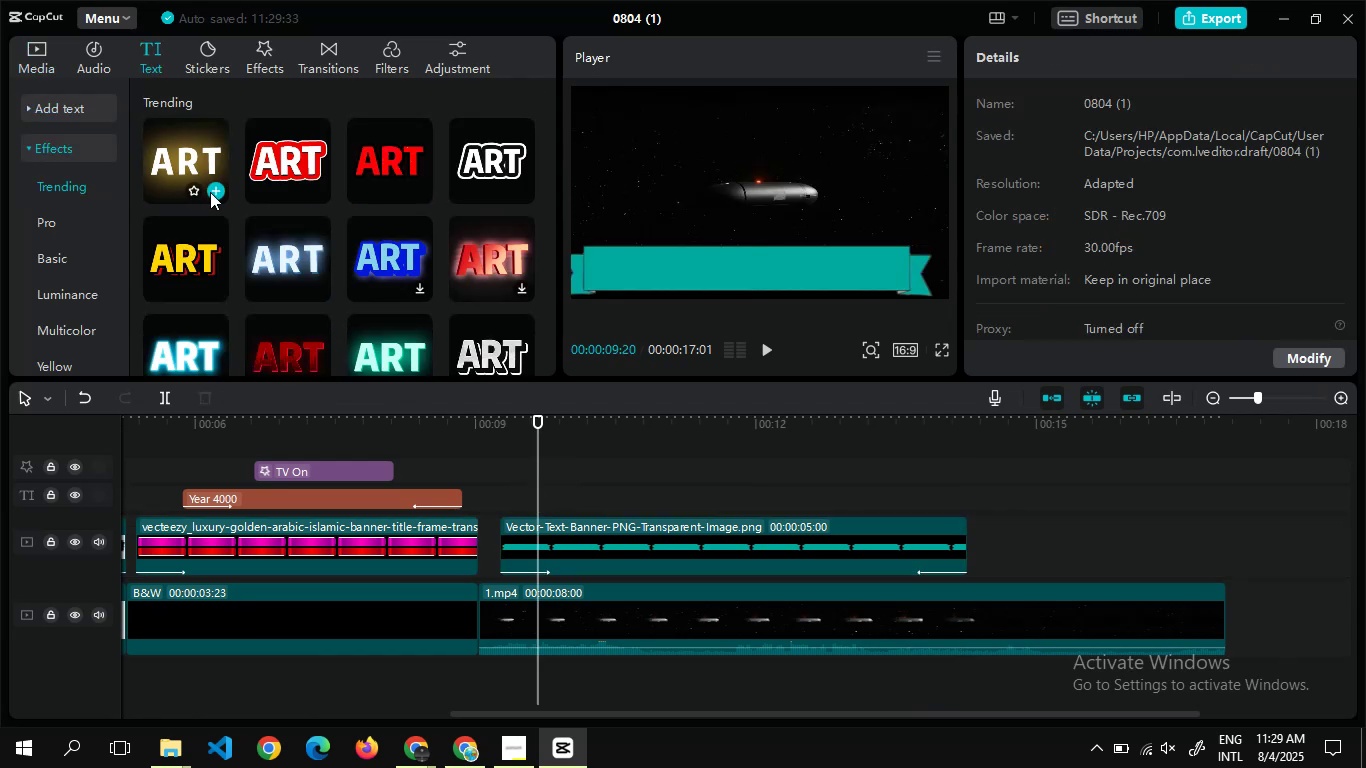 
left_click([210, 192])
 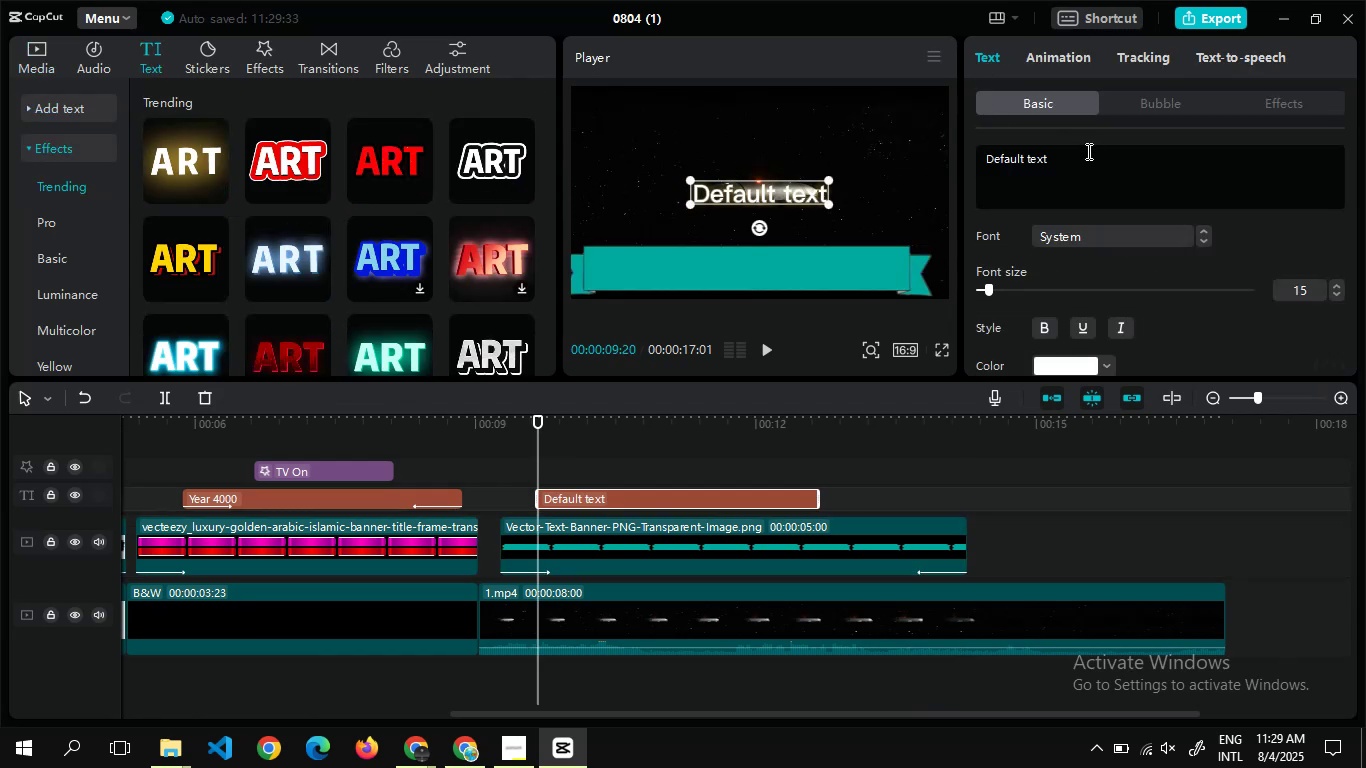 
left_click([1081, 172])
 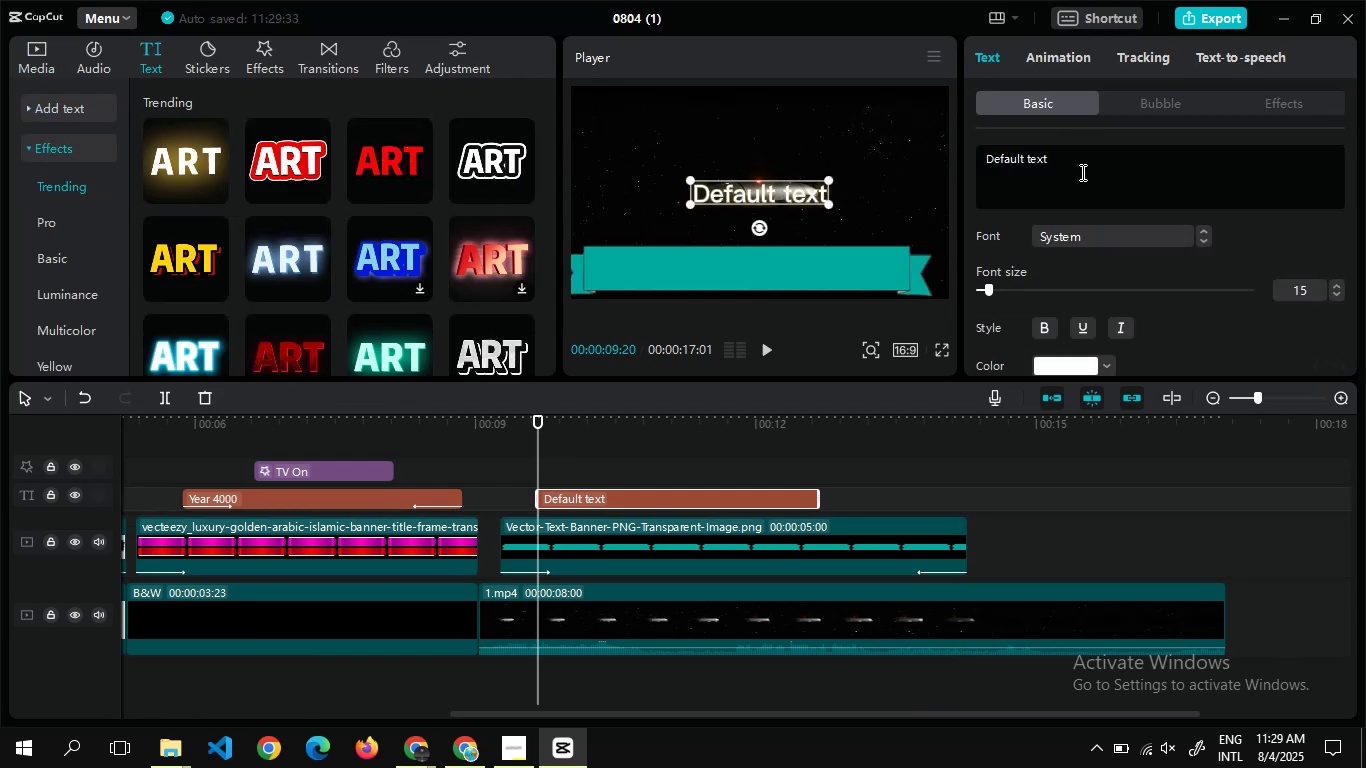 
key(Control+A)
 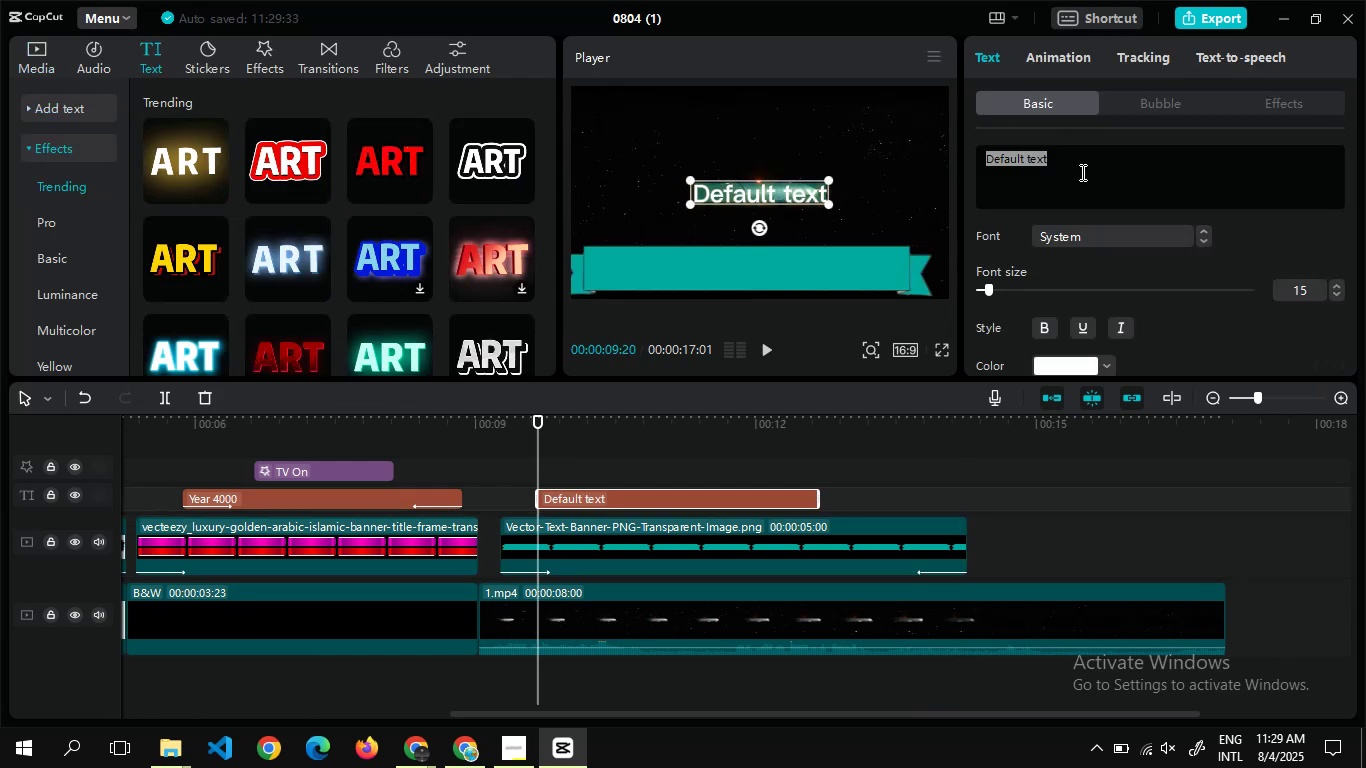 
key(Control+V)
 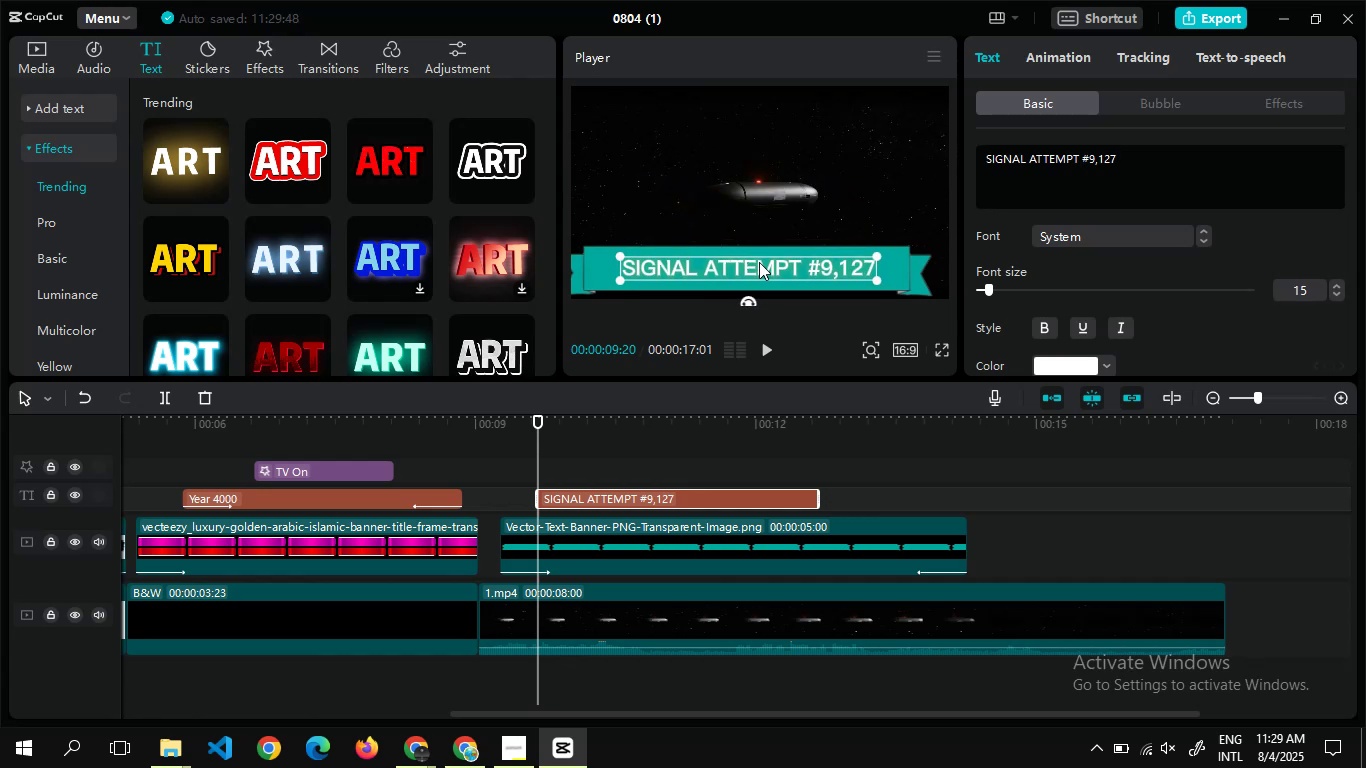 
wait(12.95)
 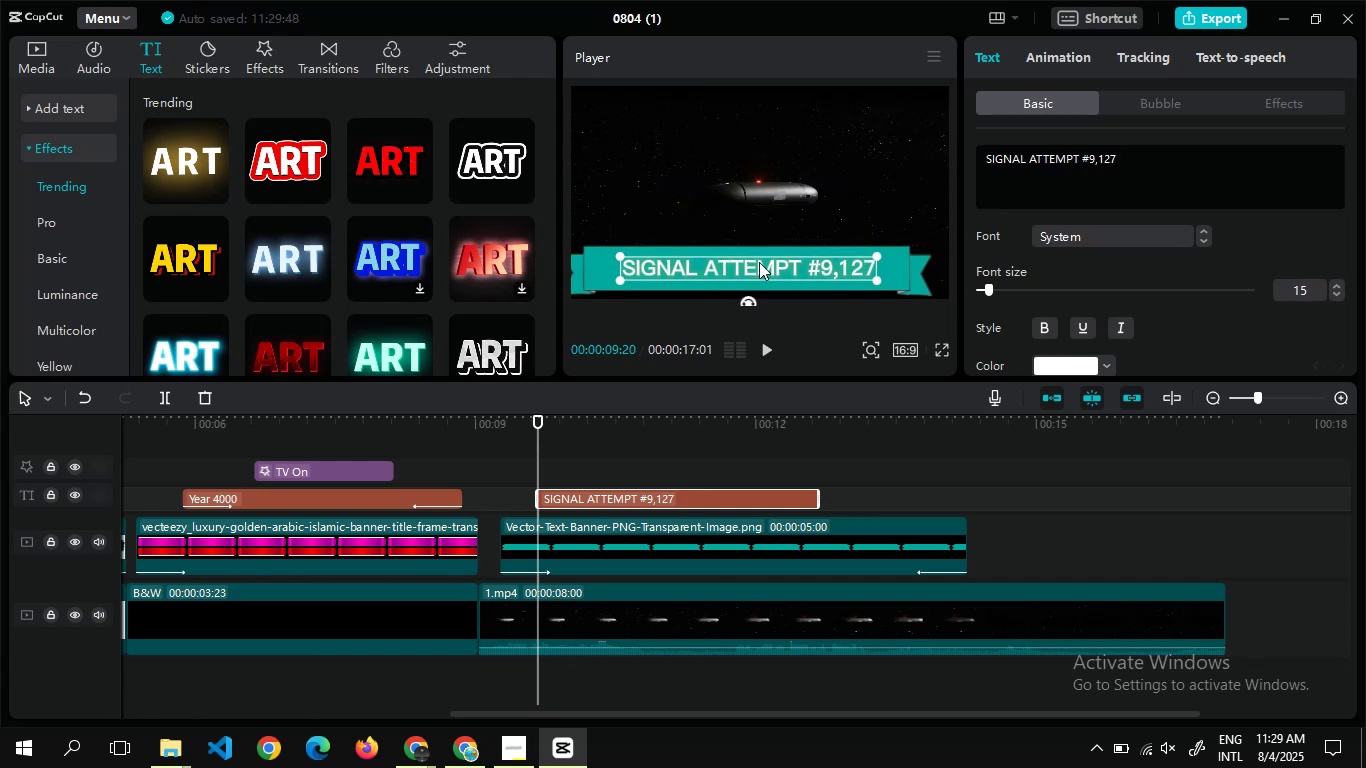 
left_click([1123, 332])
 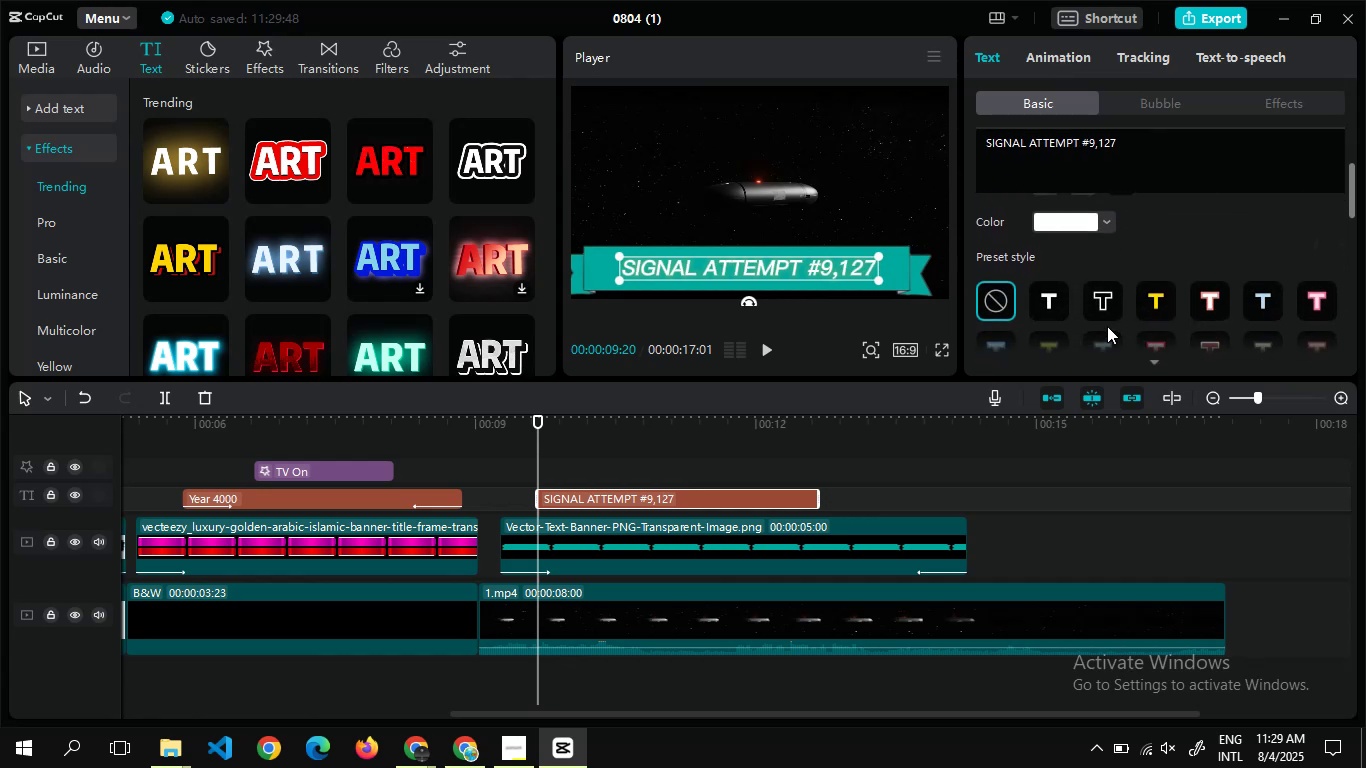 
left_click([1039, 312])
 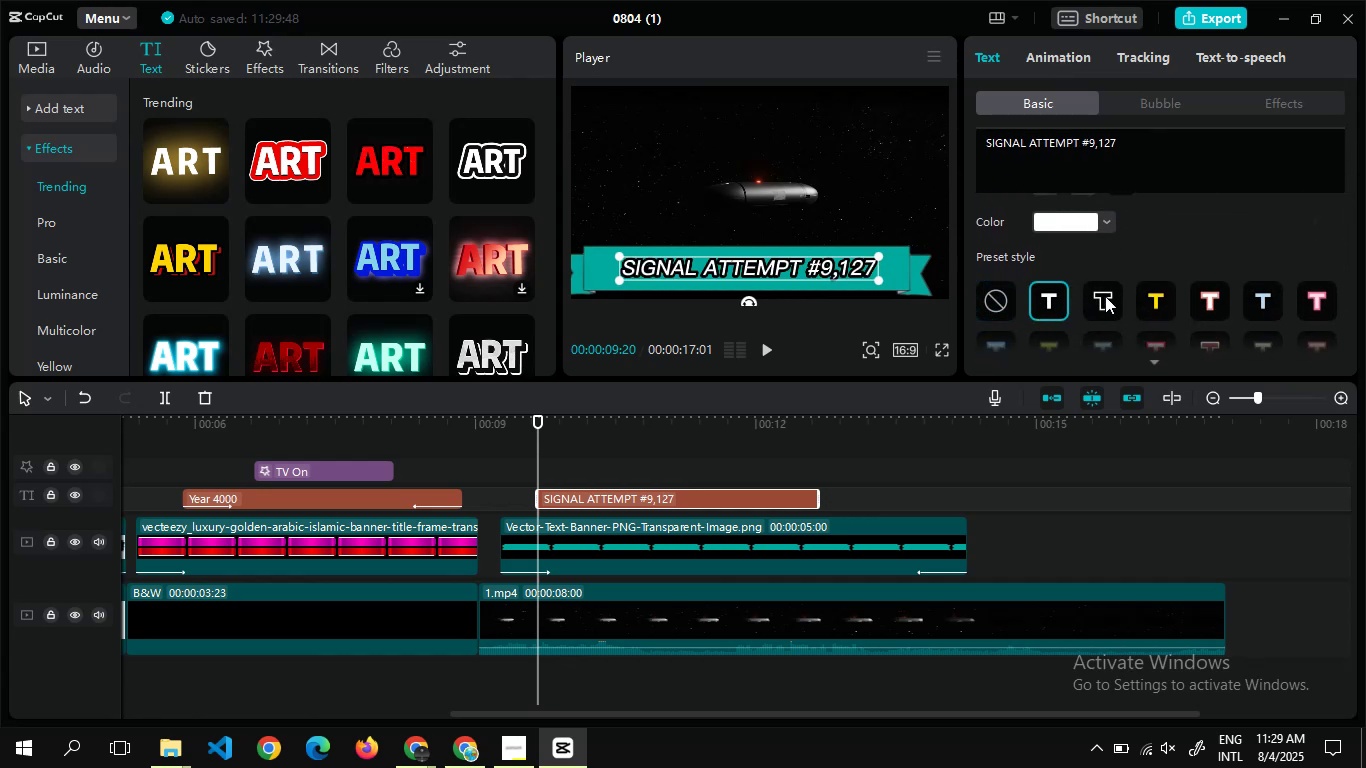 
left_click([1105, 296])
 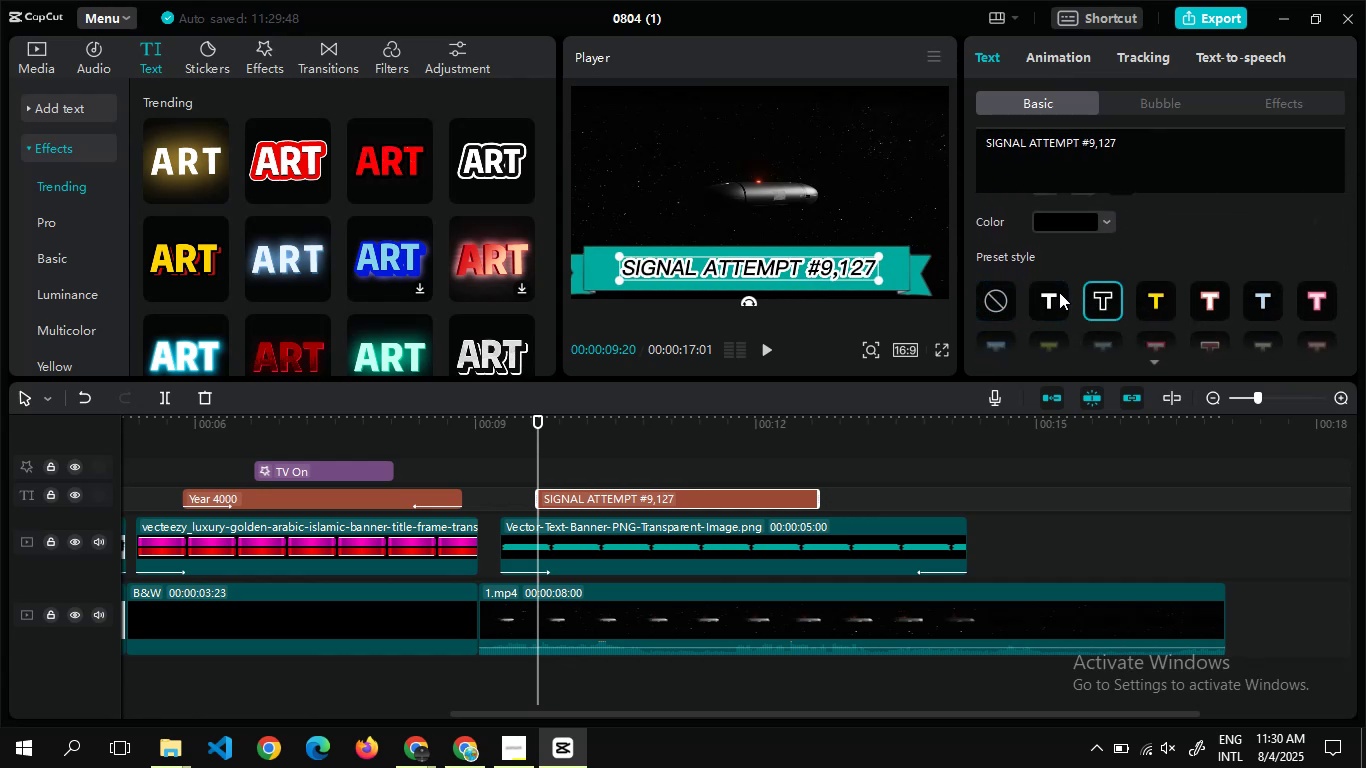 
mouse_move([1057, 272])
 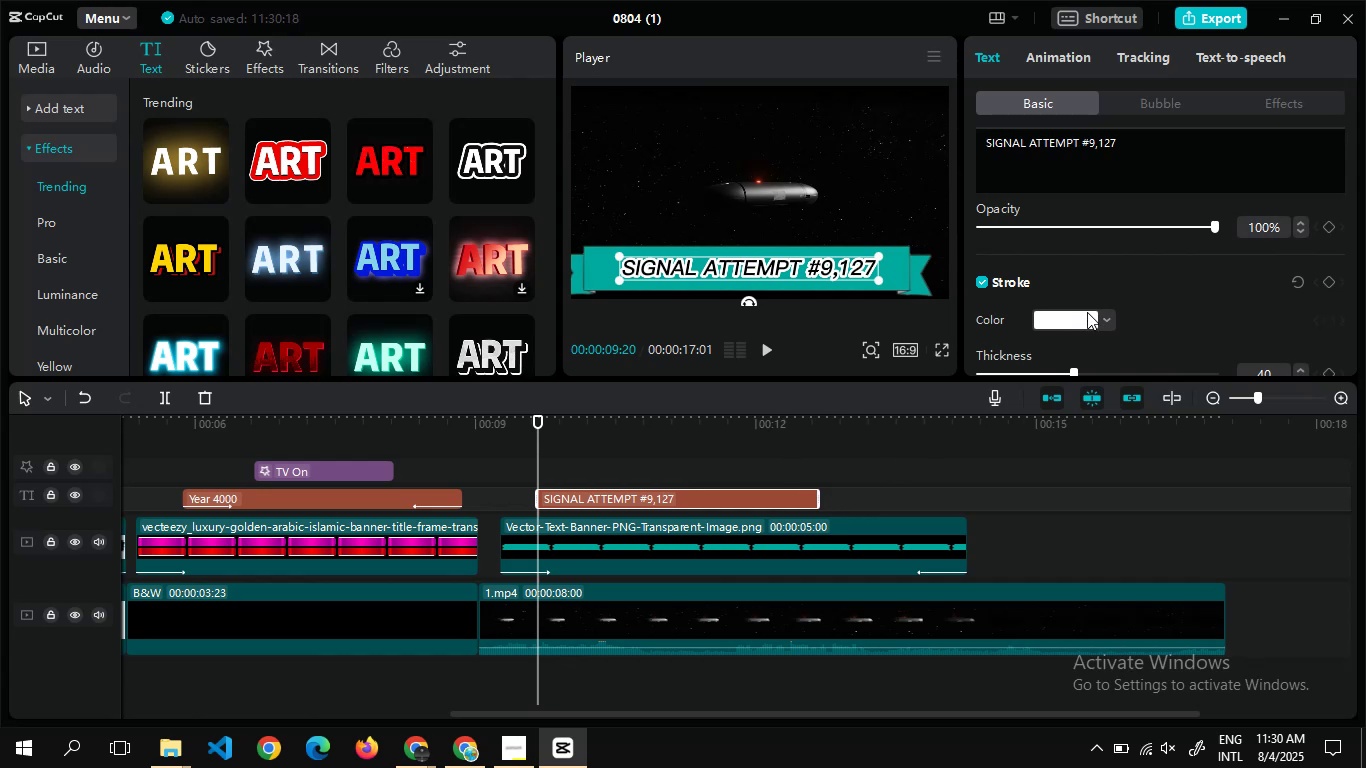 
wait(15.62)
 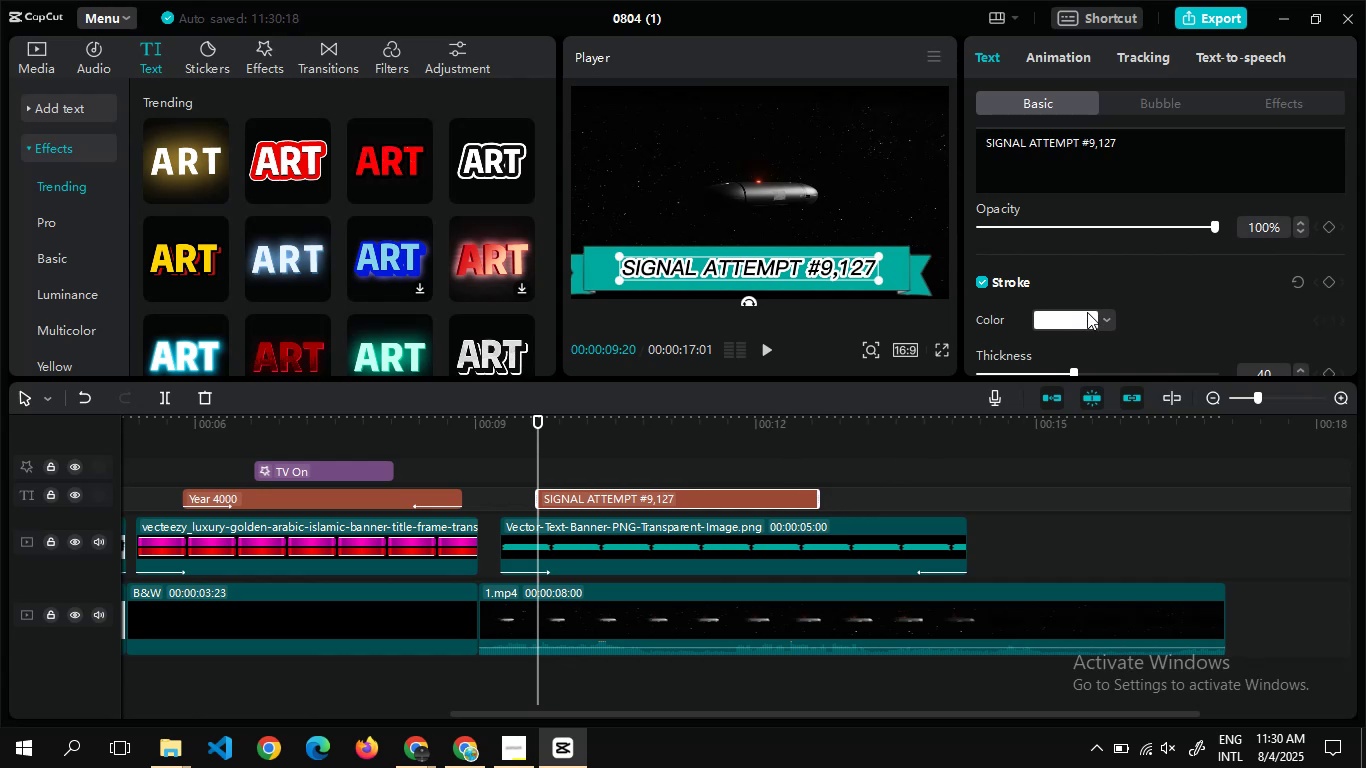 
left_click([782, 215])
 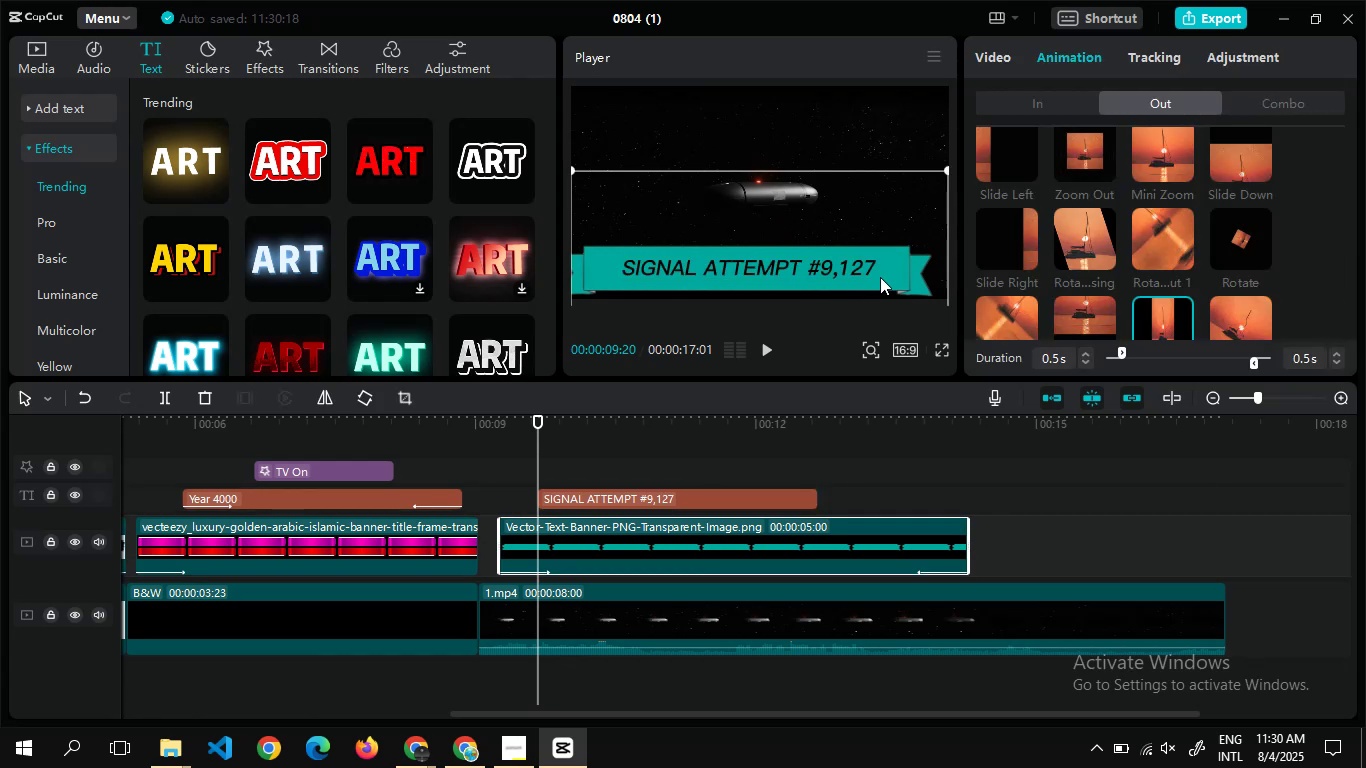 
left_click([902, 277])
 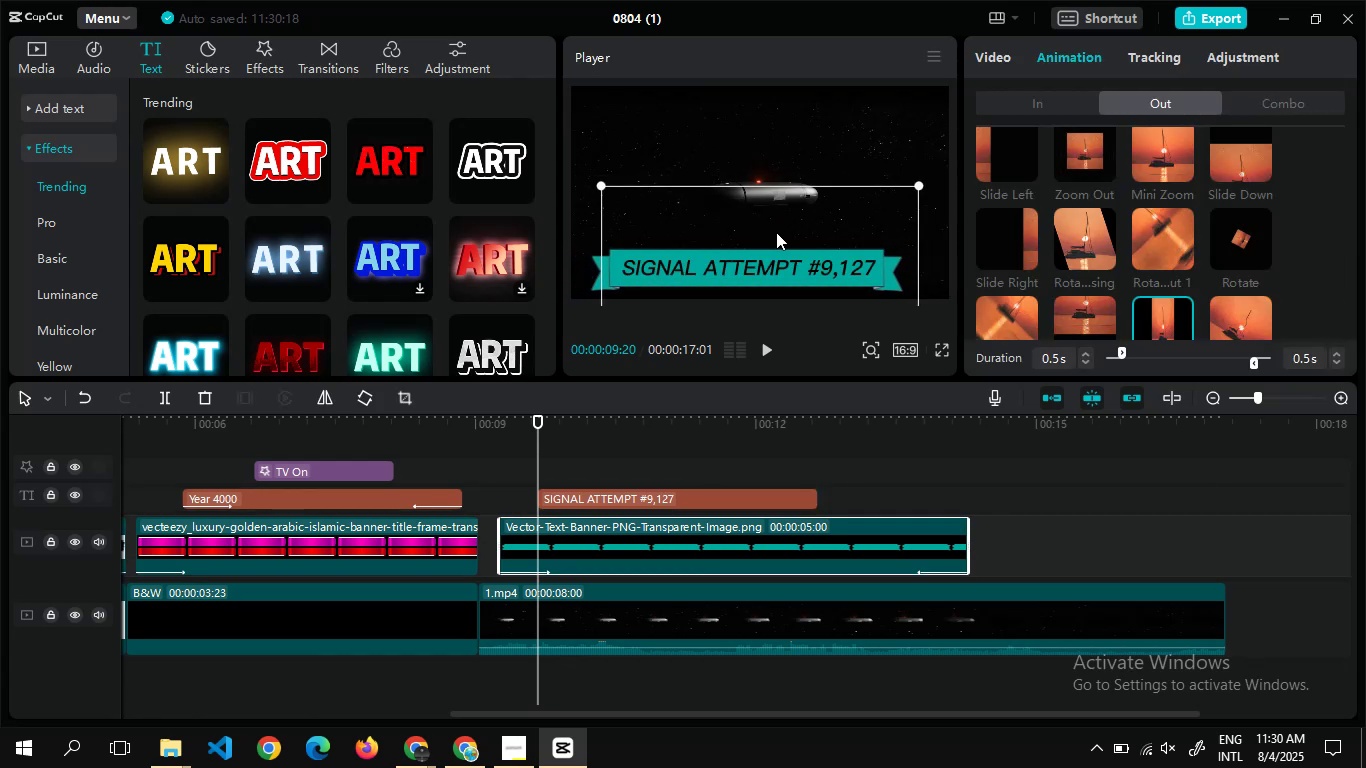 
wait(10.4)
 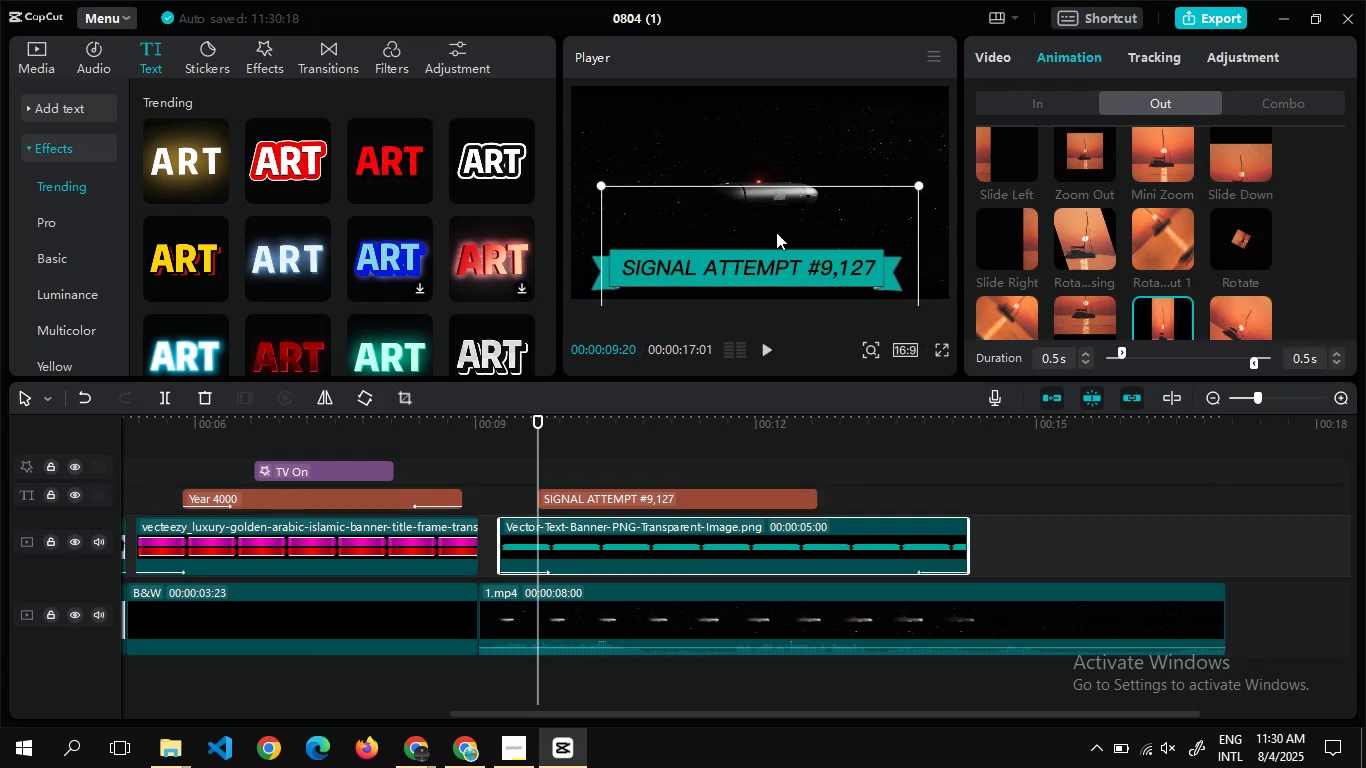 
left_click([848, 137])
 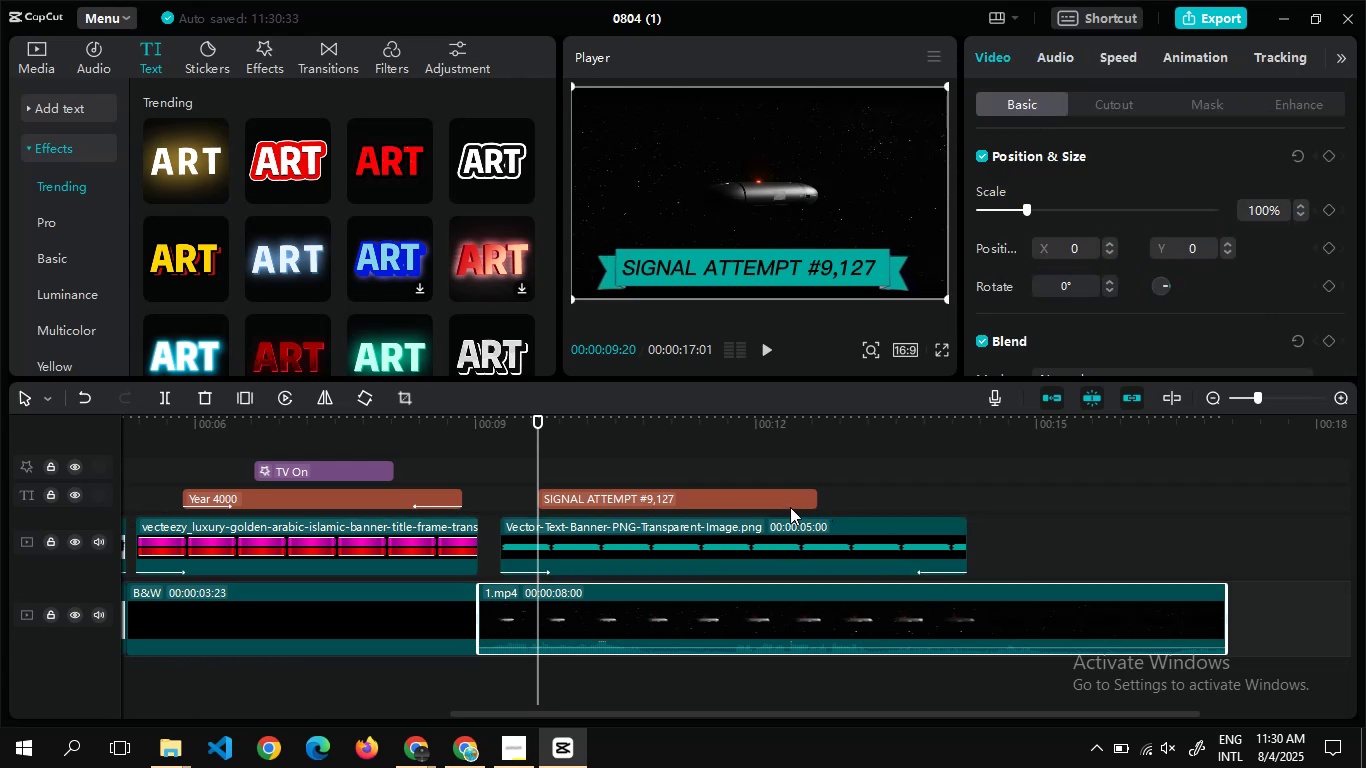 
left_click([787, 504])
 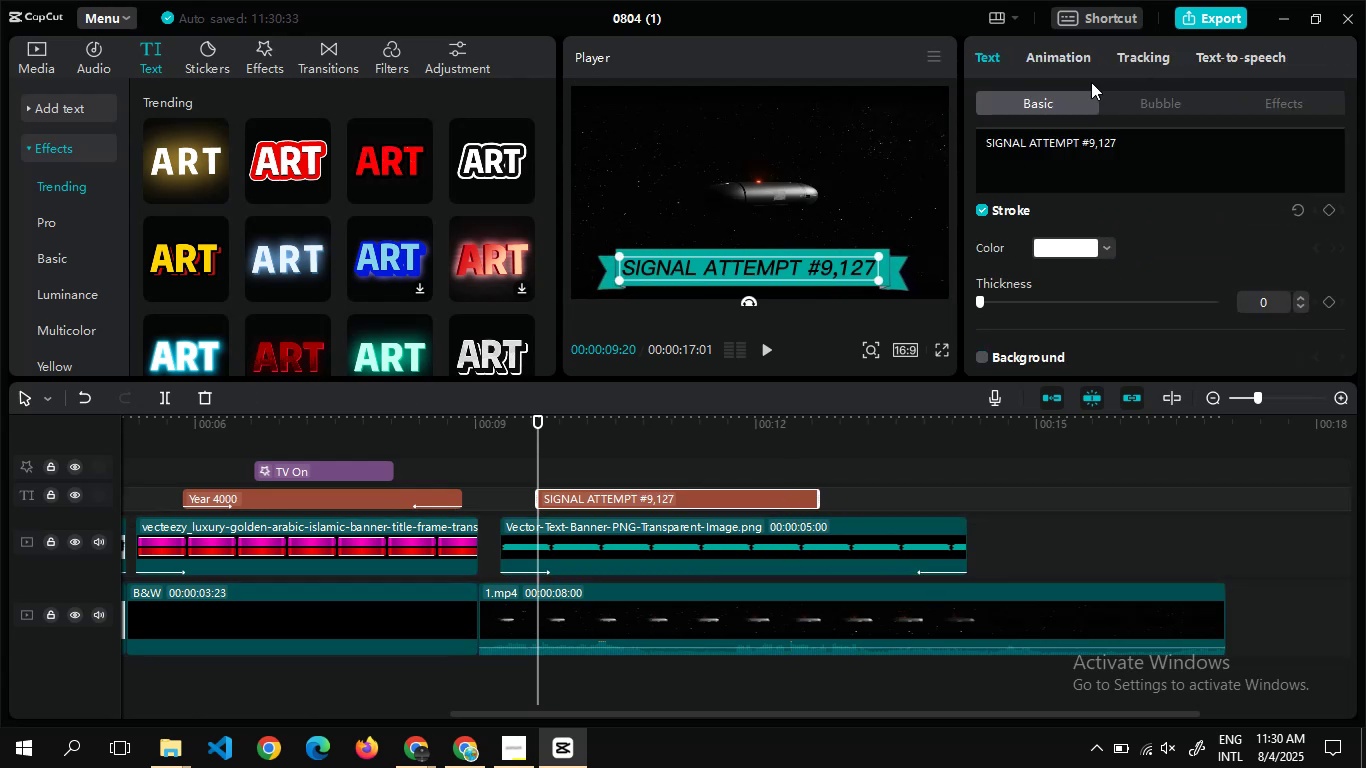 
left_click([1042, 54])
 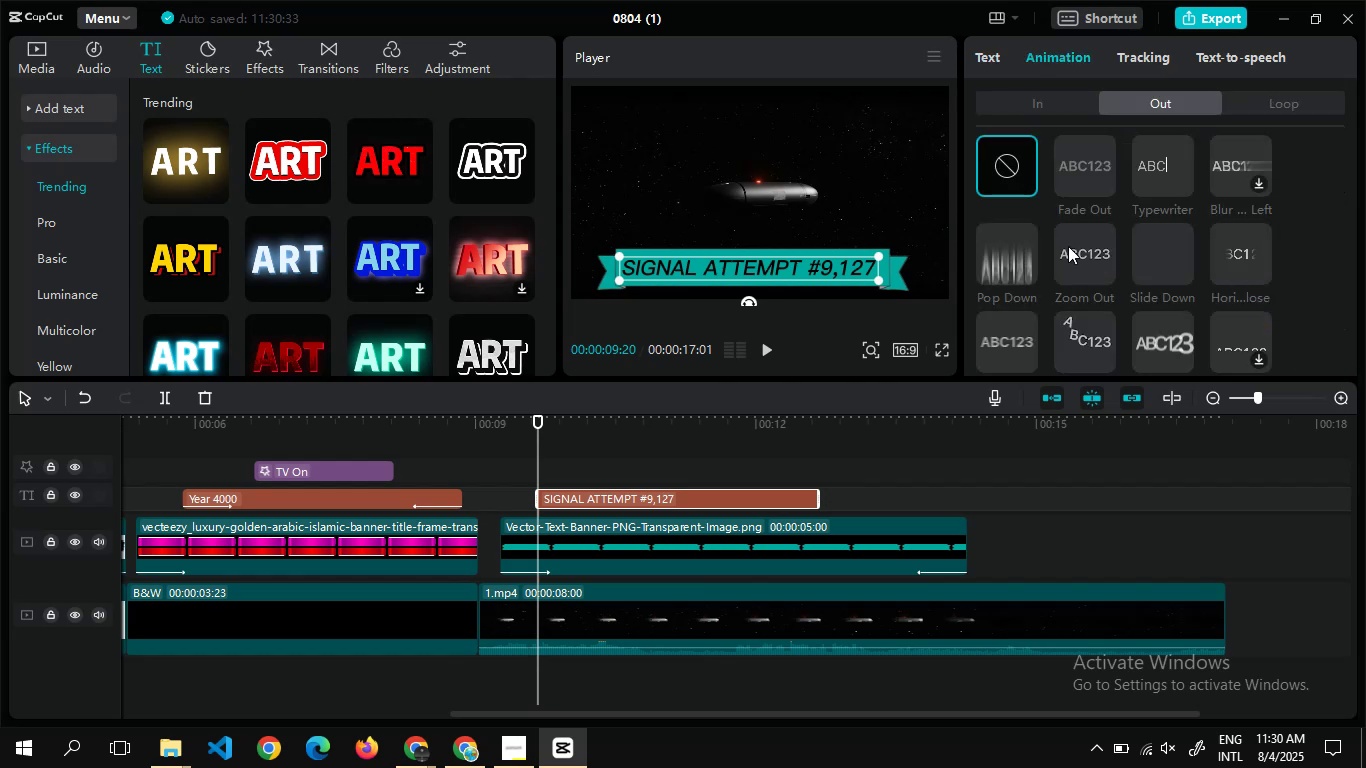 
wait(5.81)
 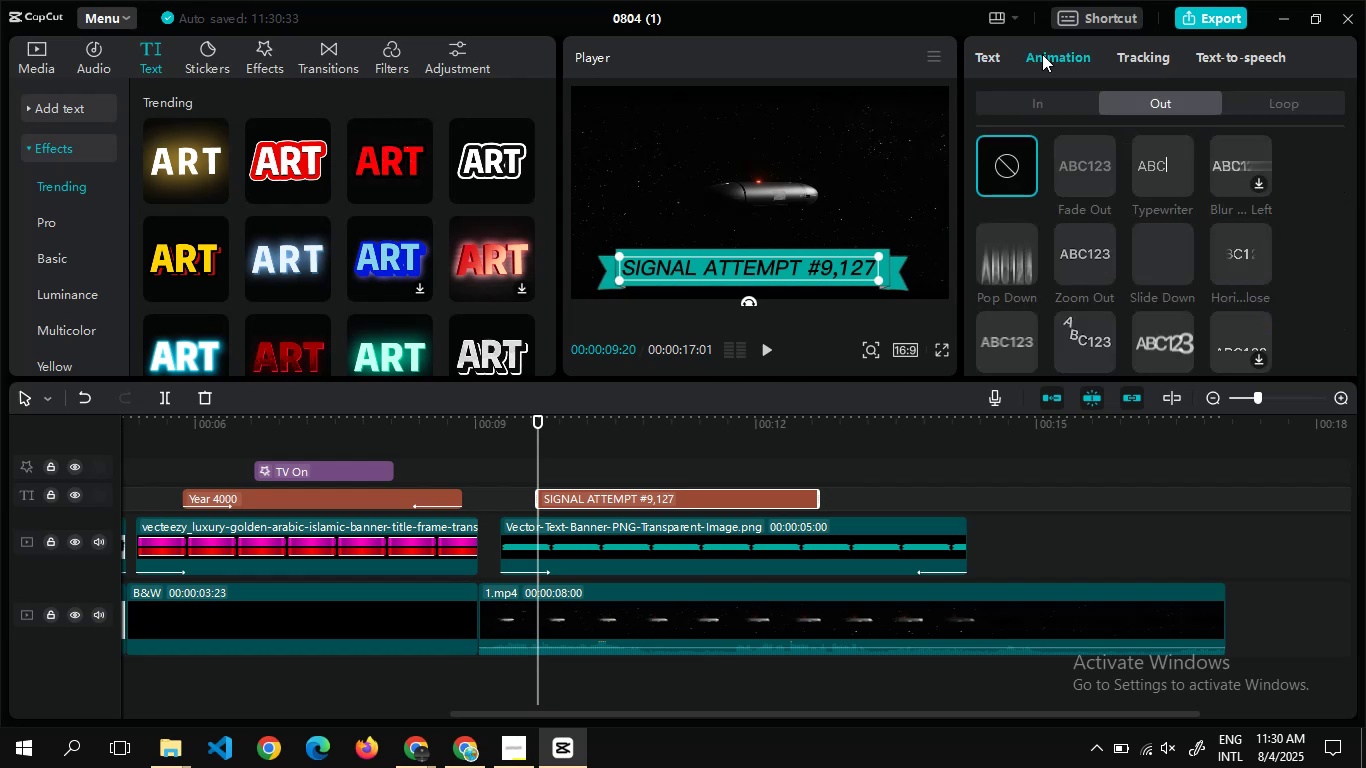 
left_click([1068, 230])
 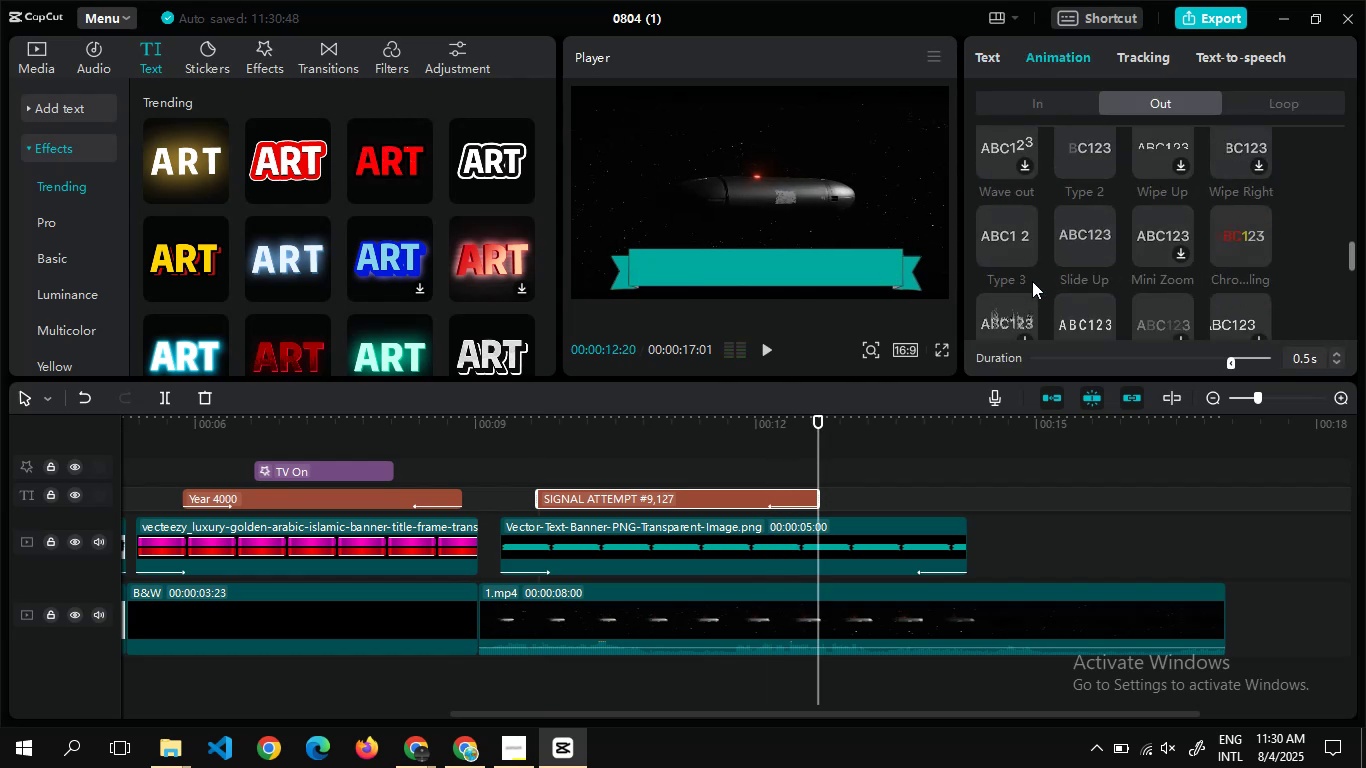 
left_click([1055, 240])
 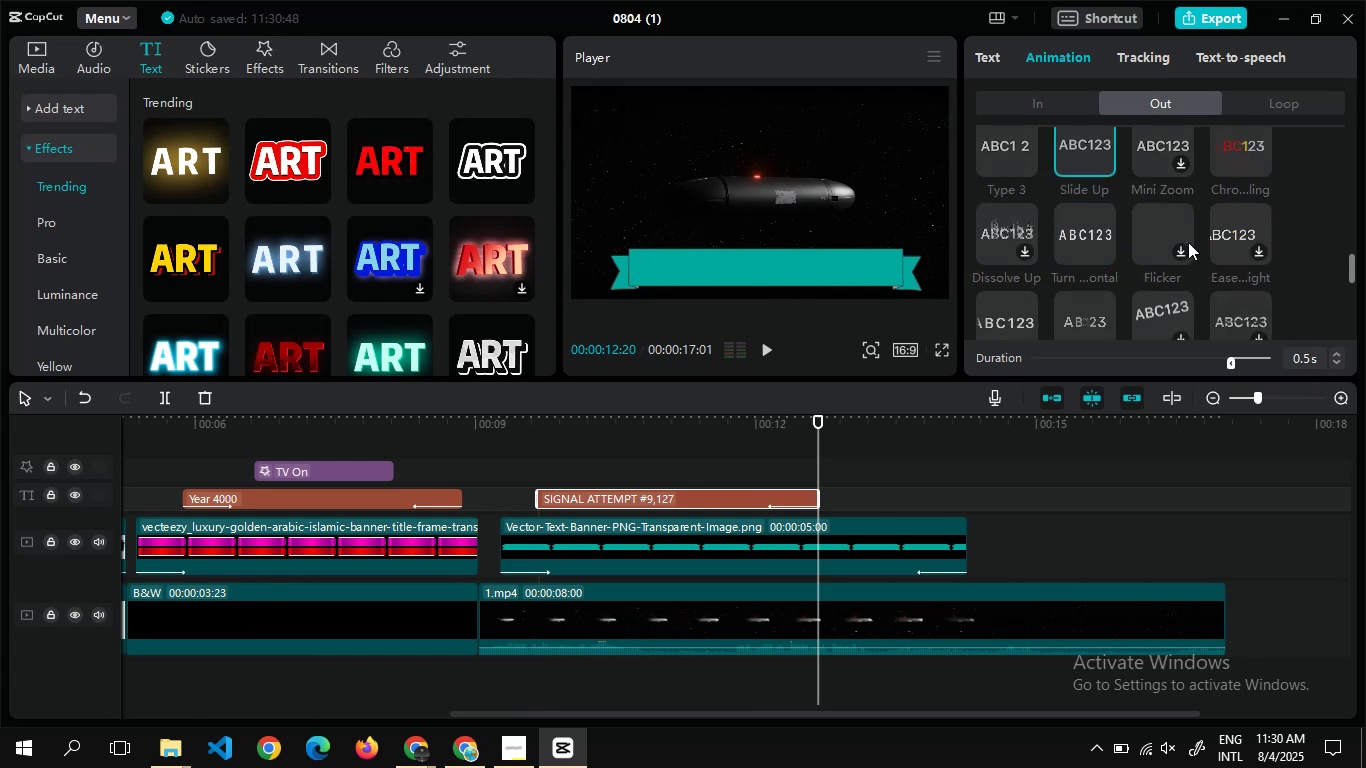 
left_click([1149, 237])
 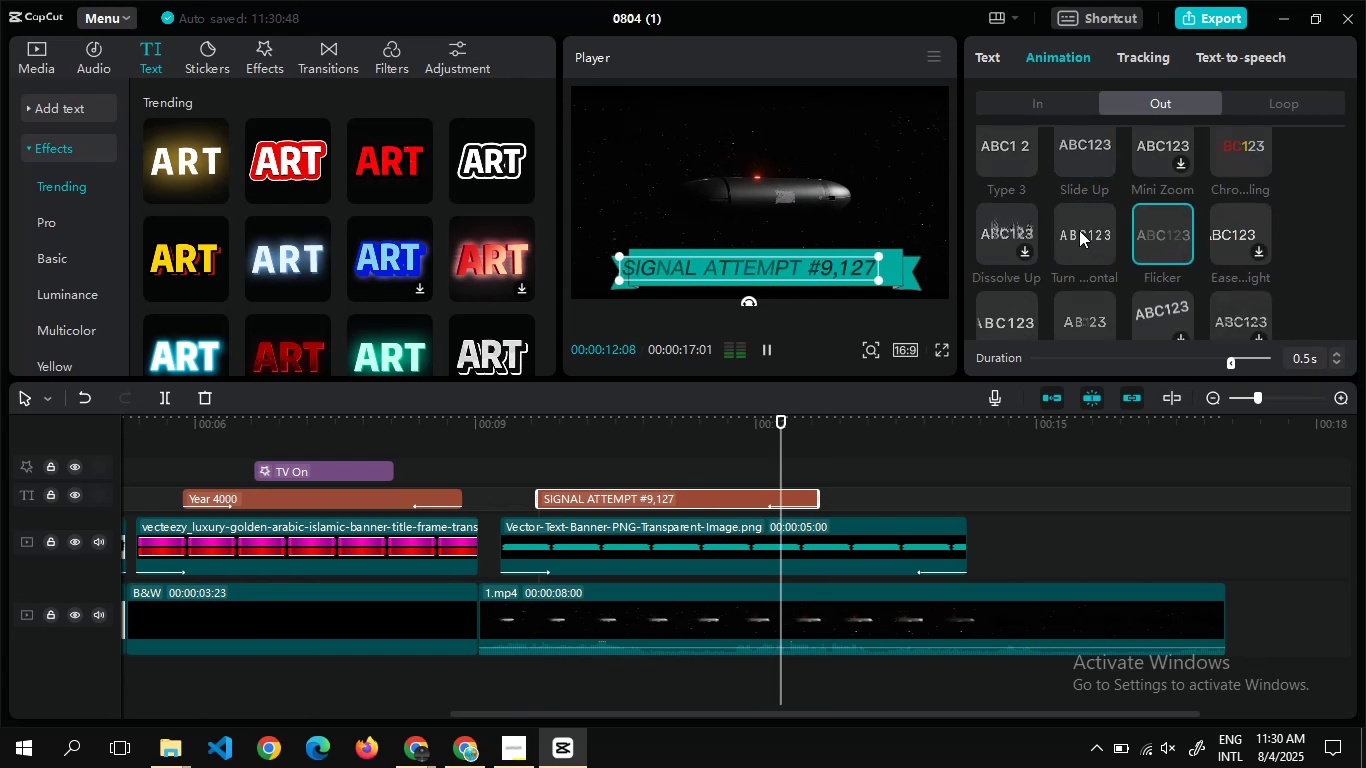 
left_click([1079, 230])
 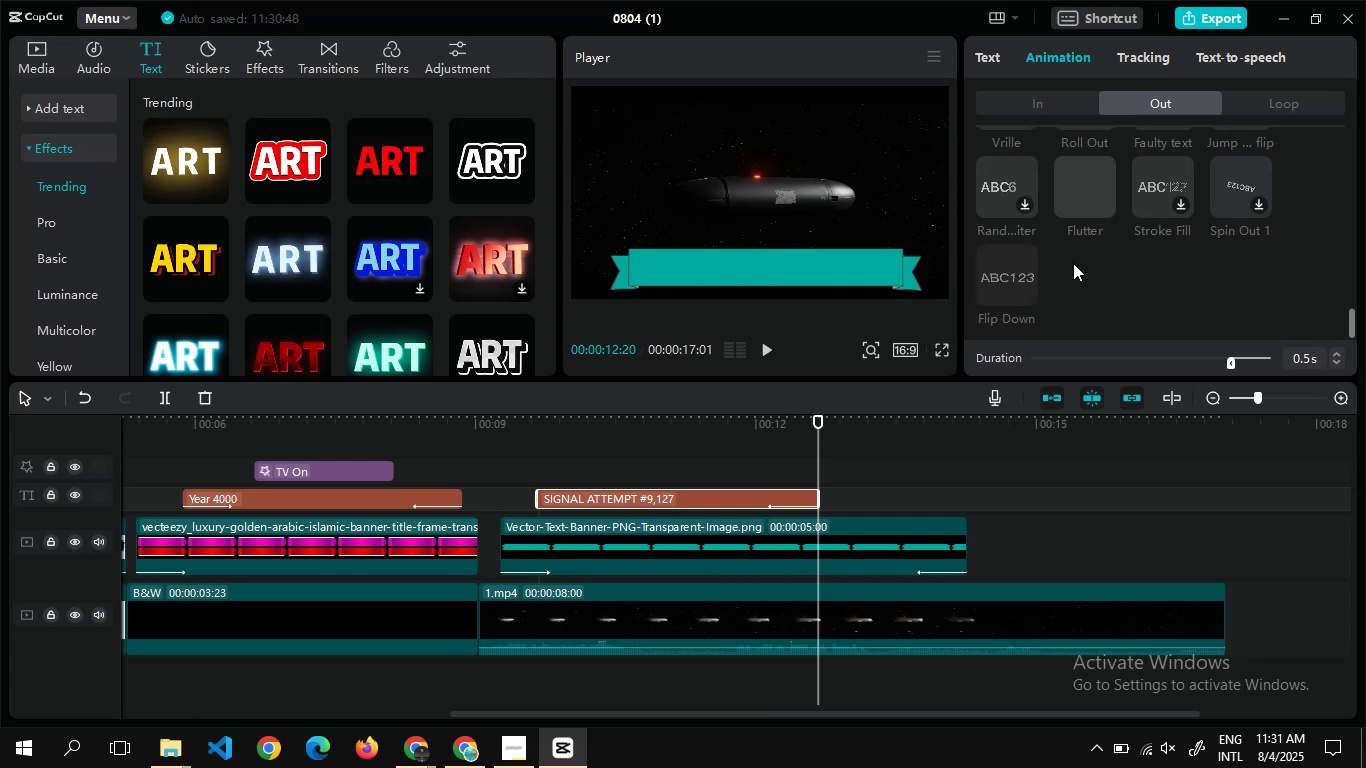 
left_click([1078, 194])
 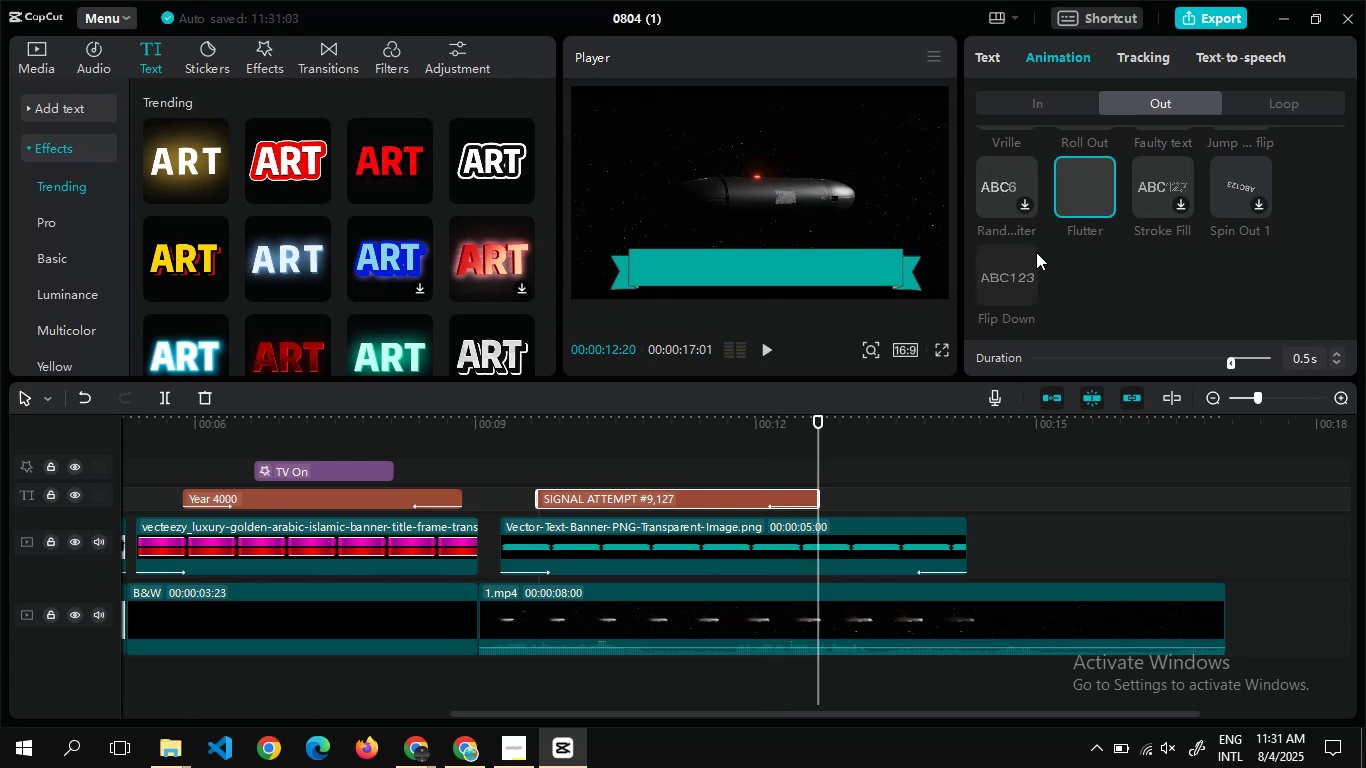 
double_click([1013, 271])
 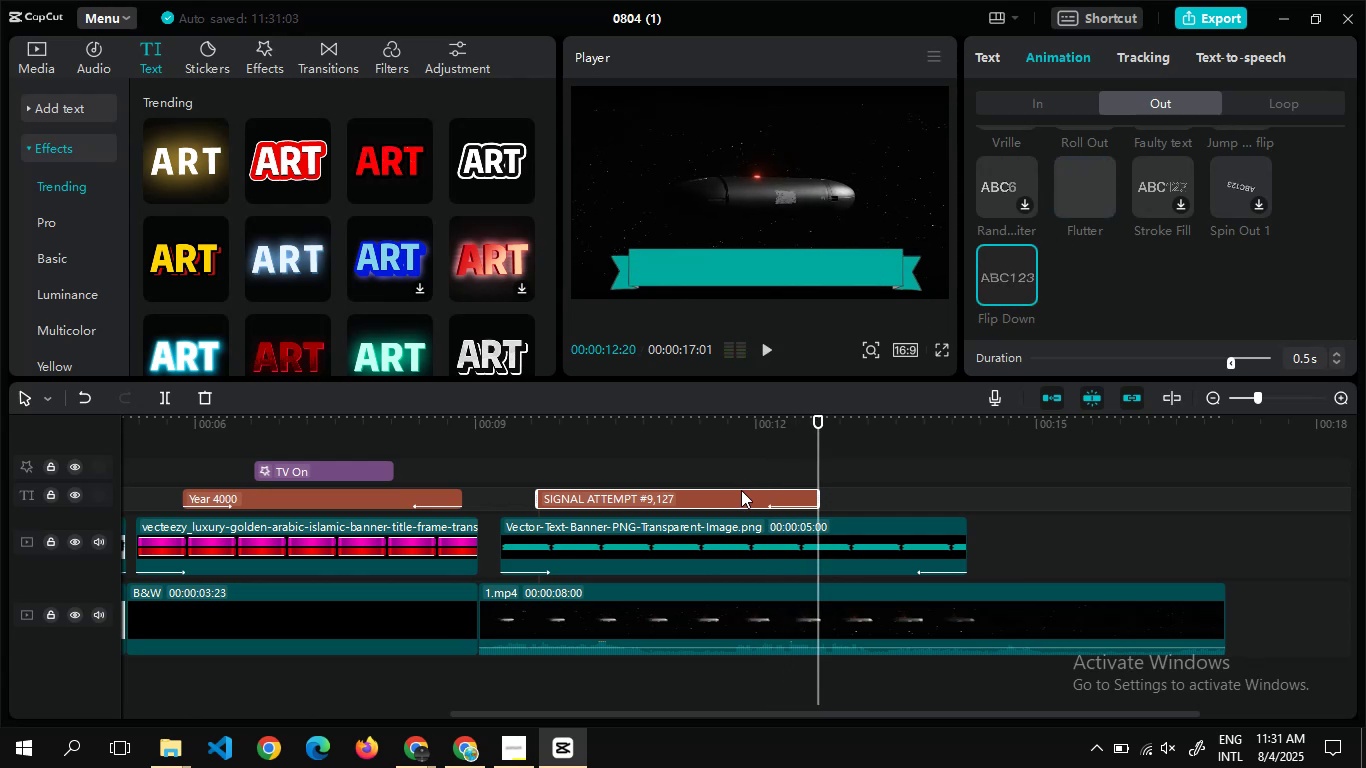 
double_click([712, 476])
 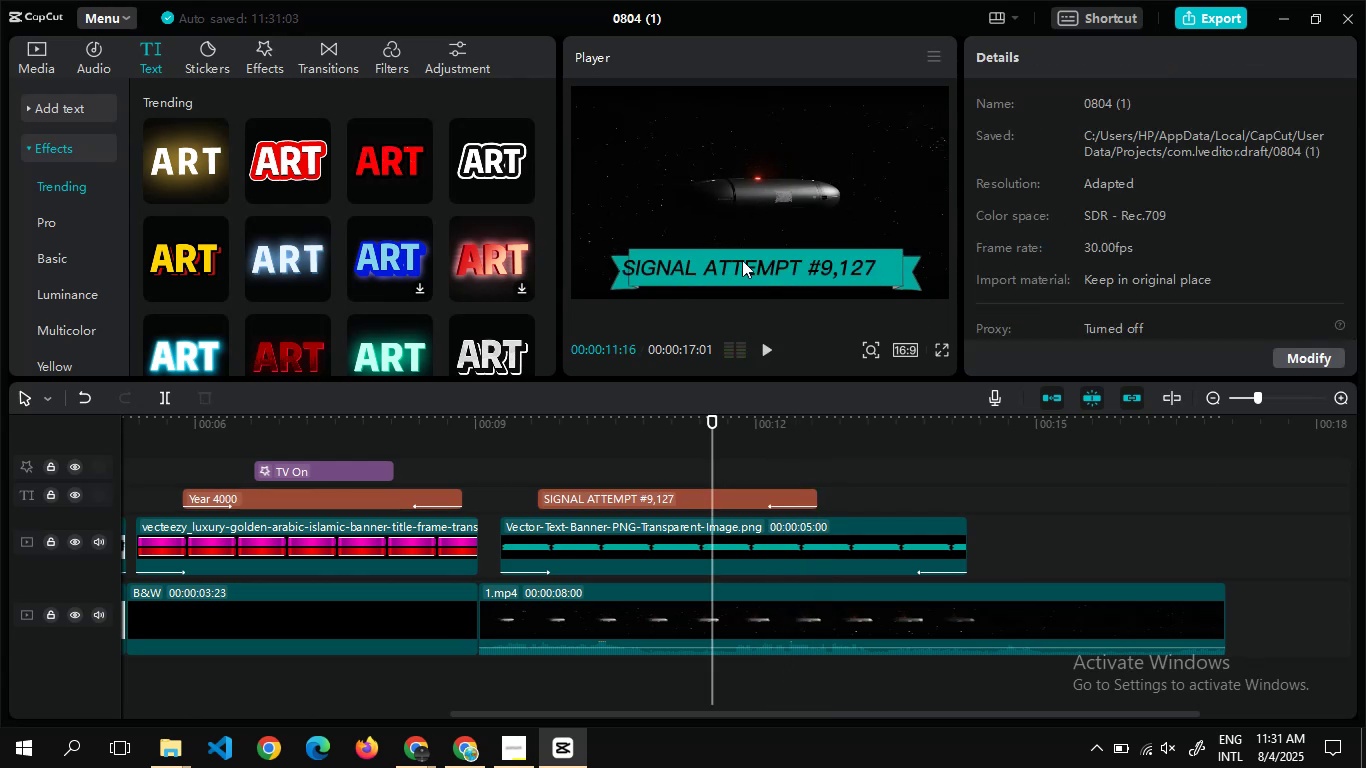 
left_click([742, 260])
 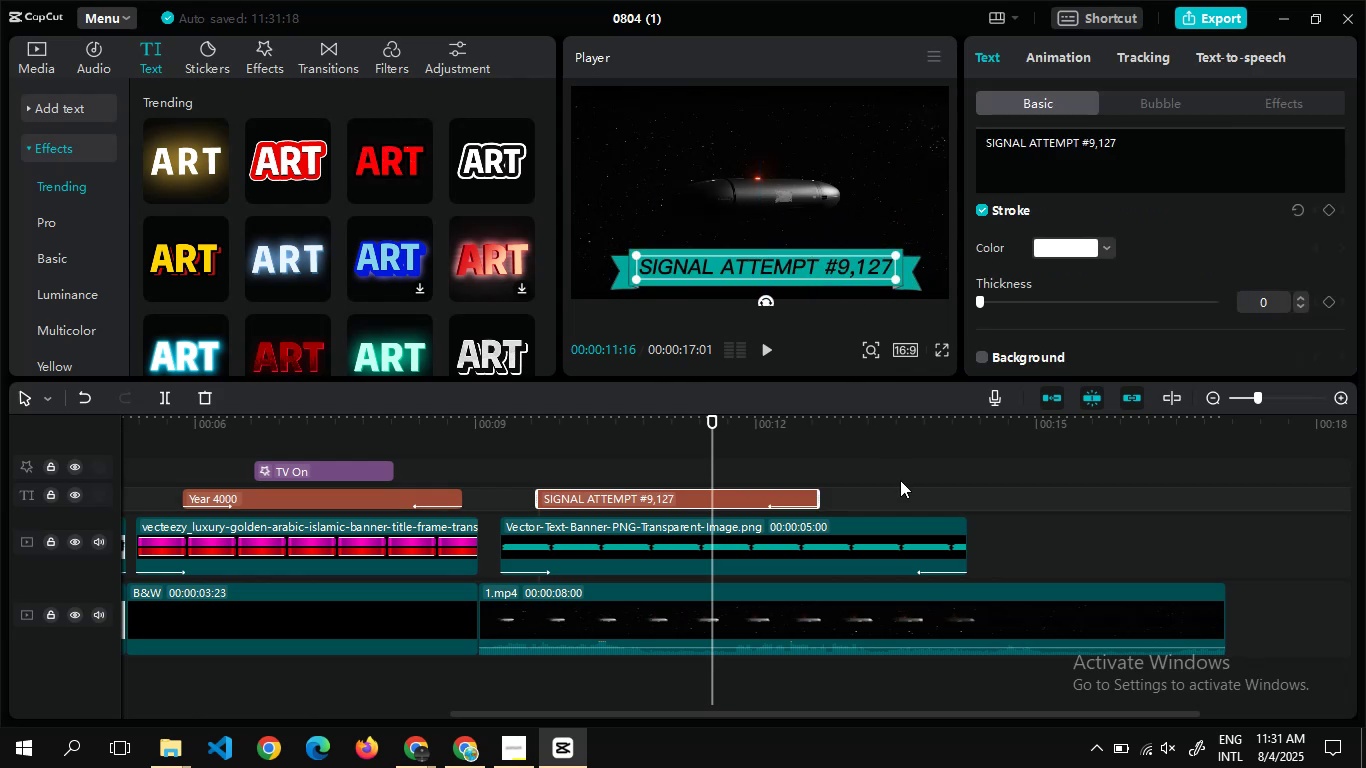 
wait(14.6)
 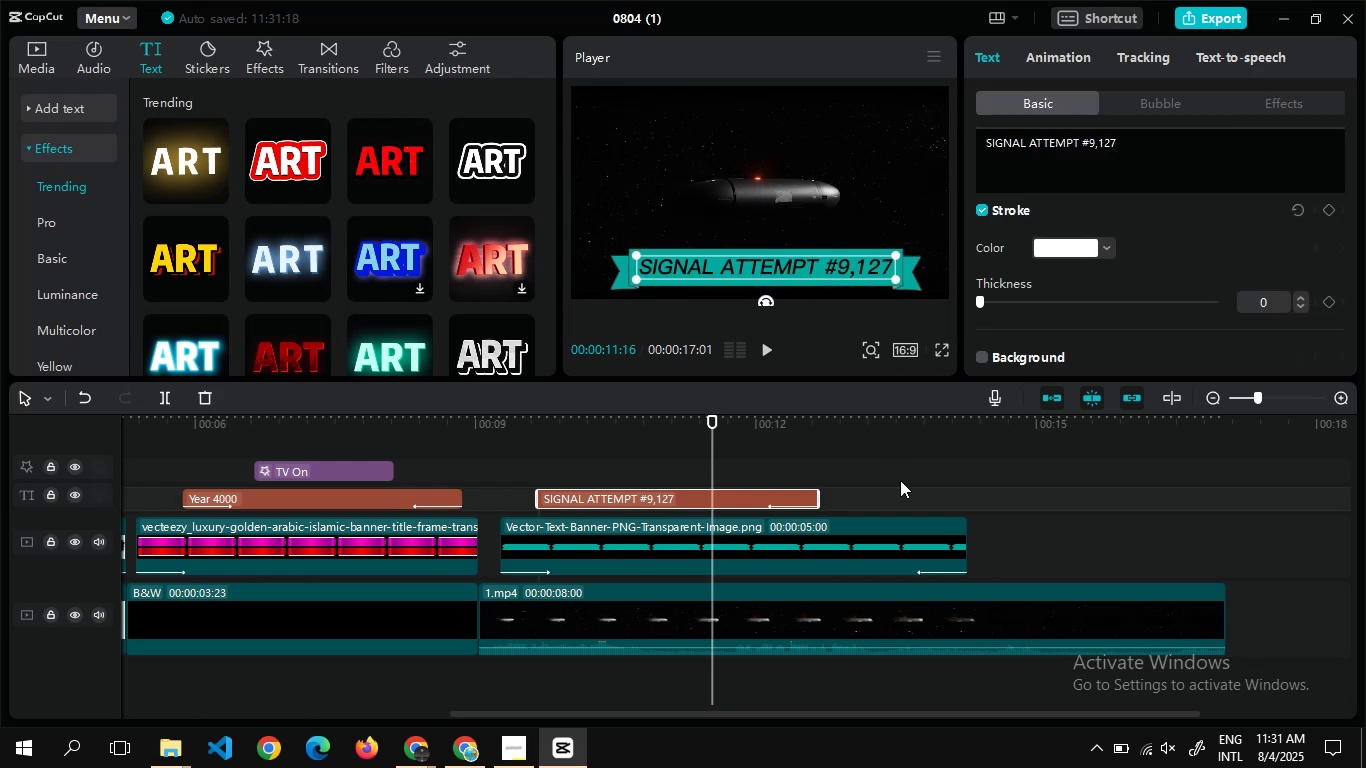 
left_click([1057, 57])
 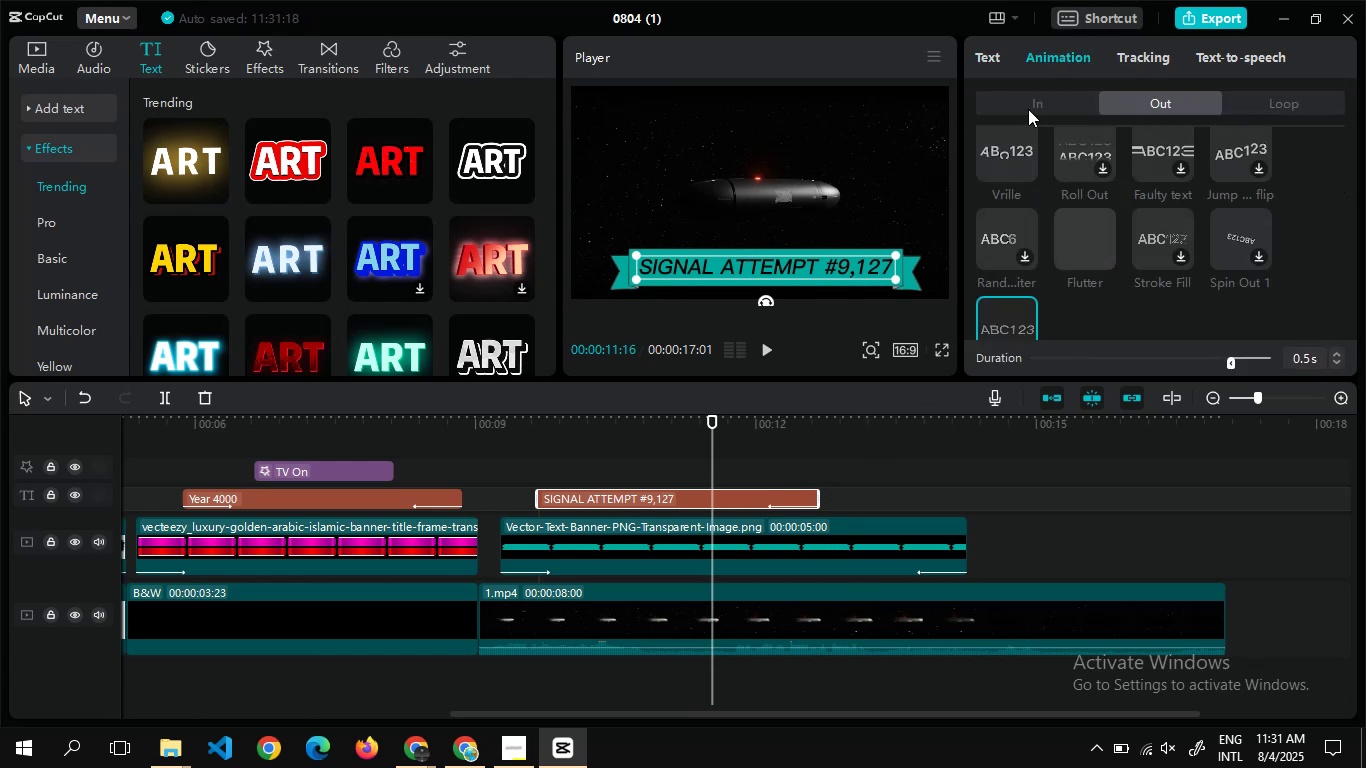 
left_click([1028, 105])
 